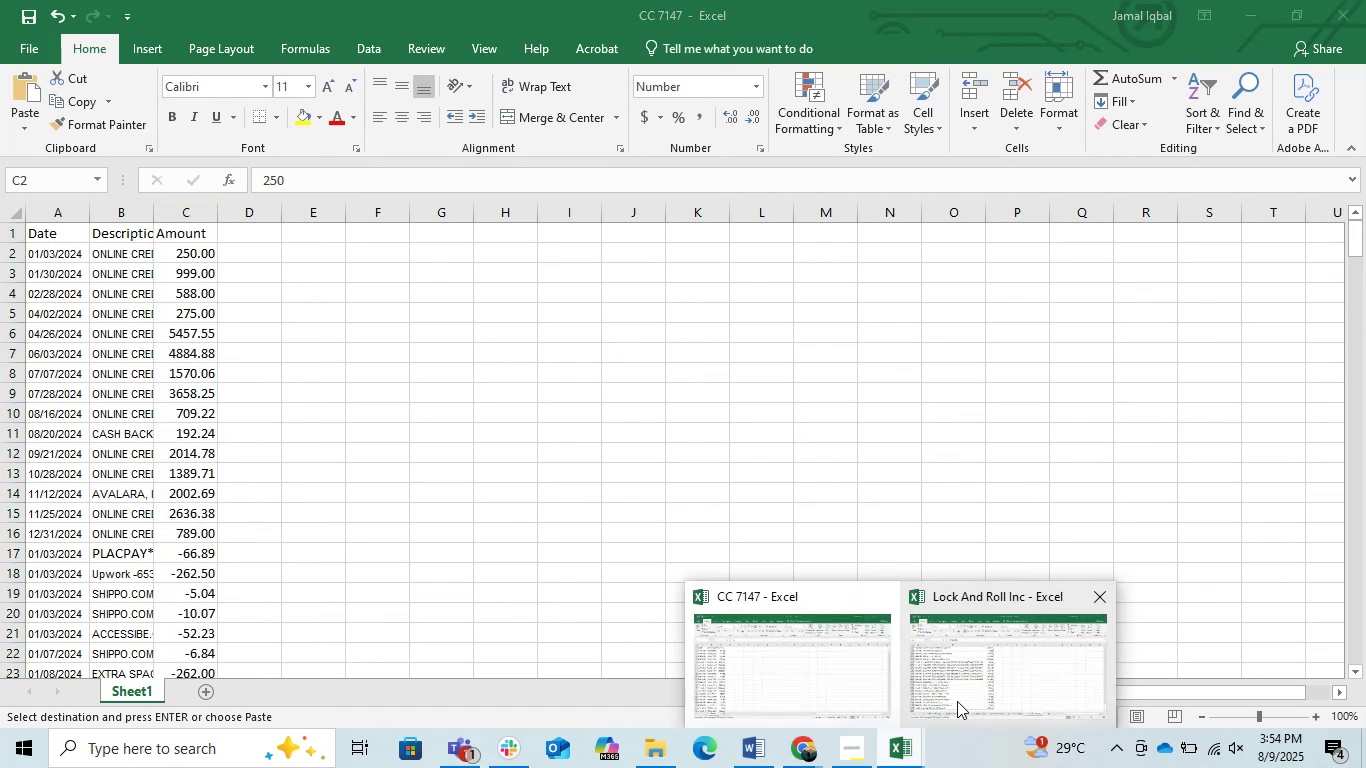 
left_click([966, 696])
 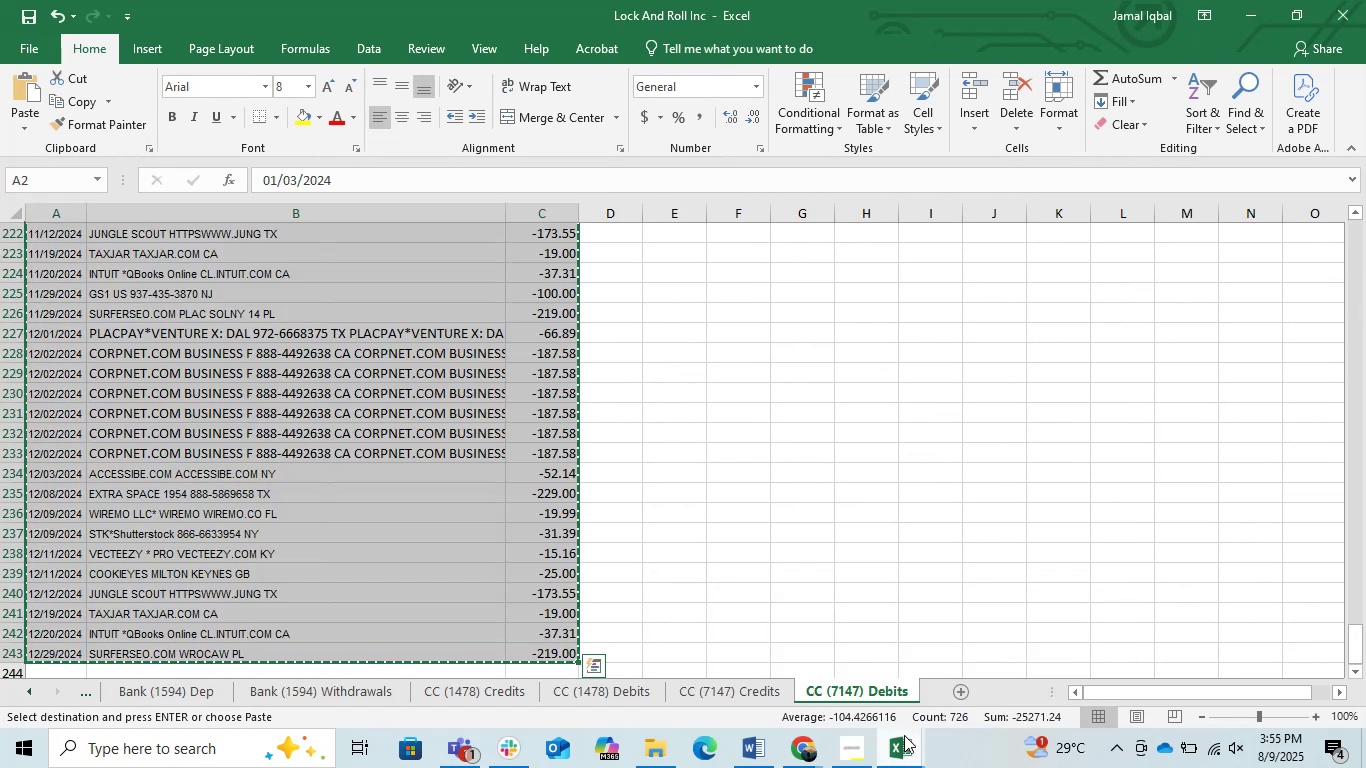 
left_click([906, 739])
 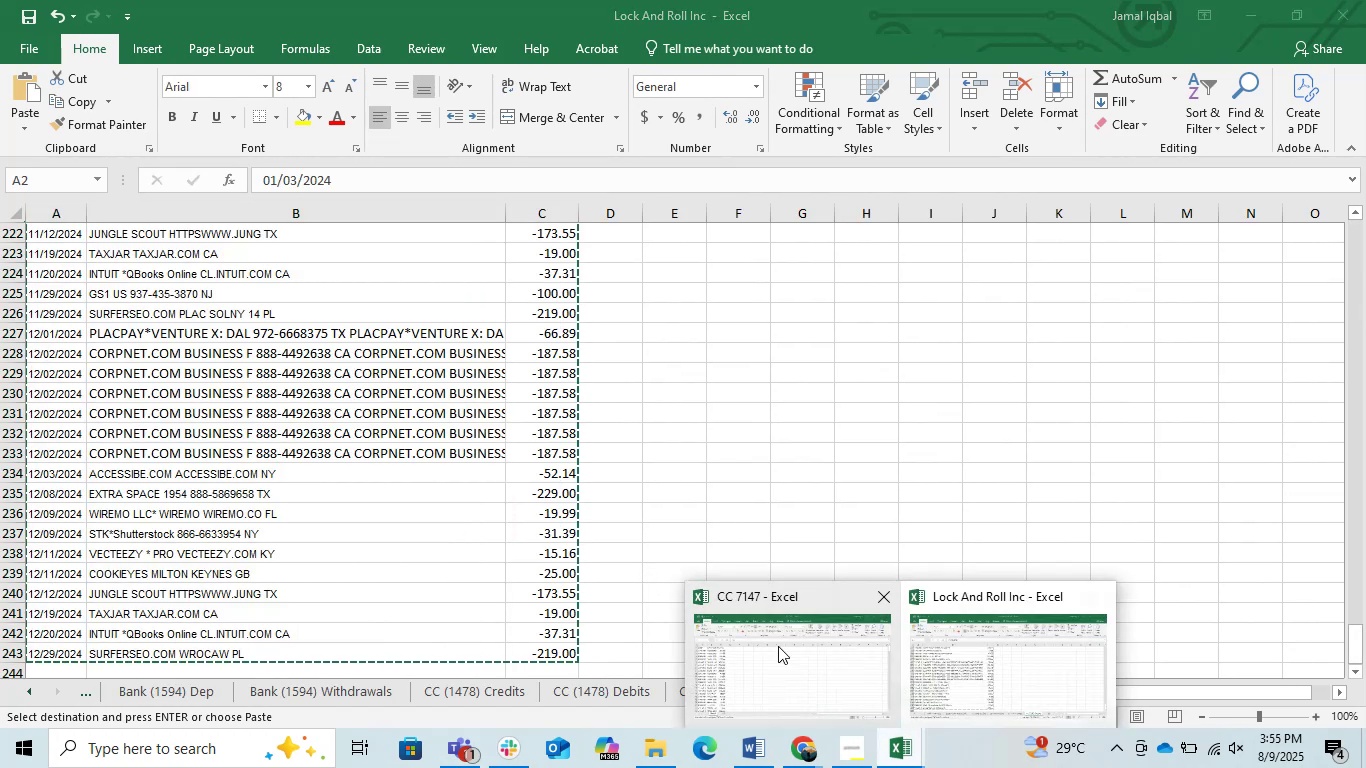 
left_click([780, 646])
 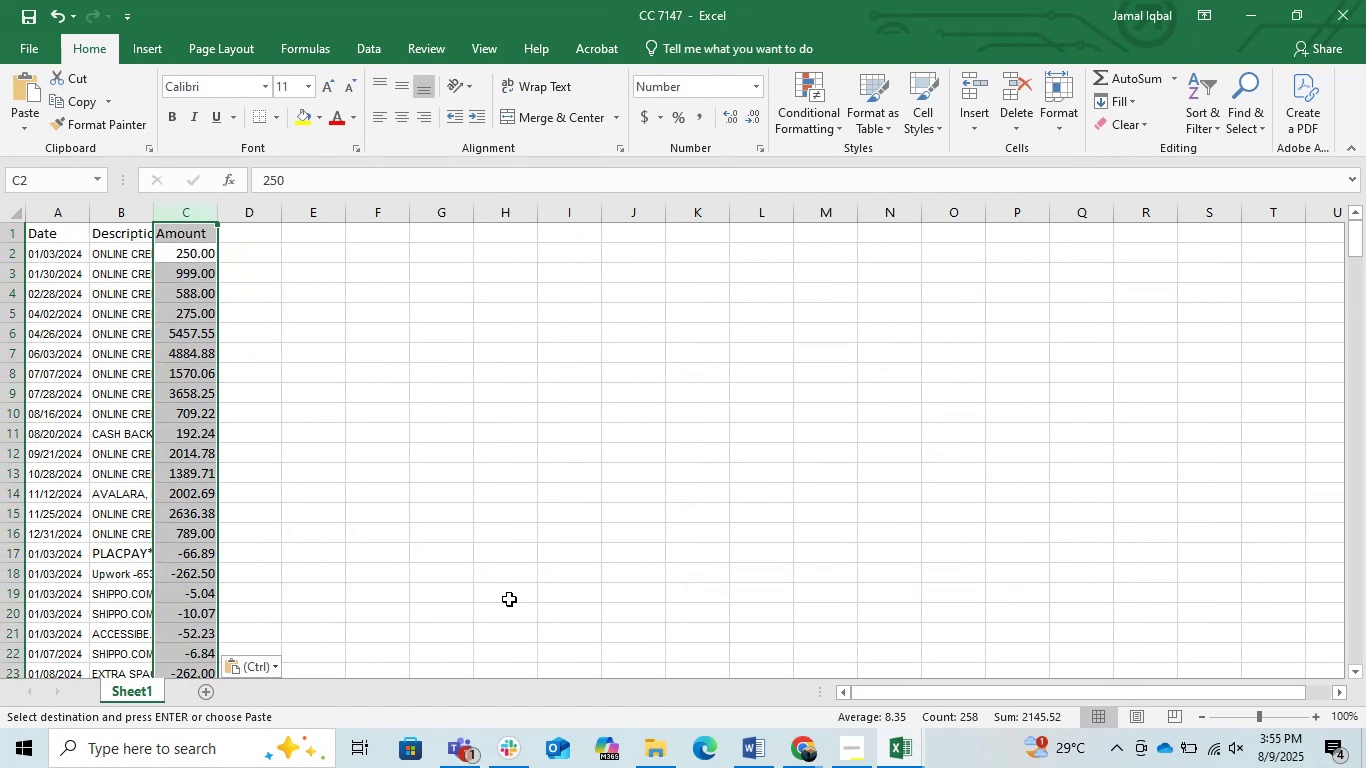 
left_click([918, 749])
 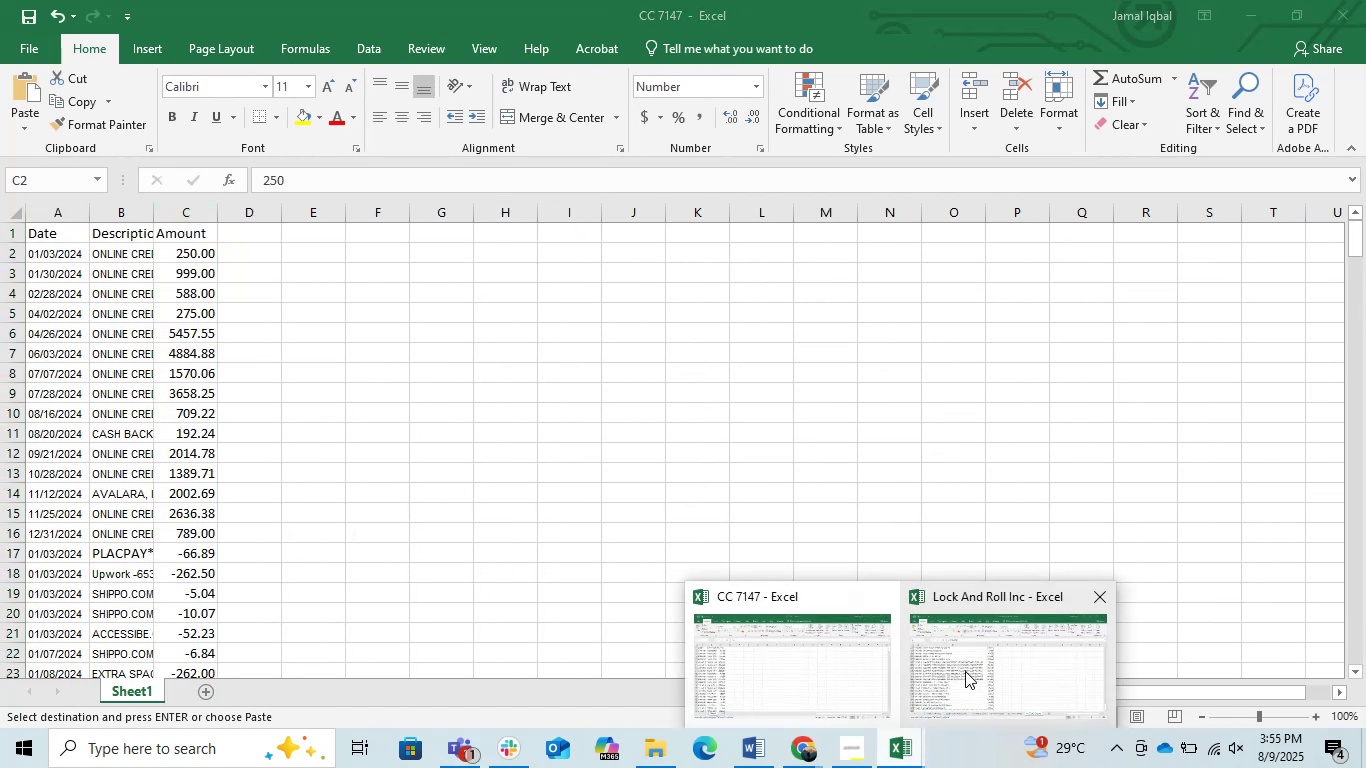 
double_click([980, 653])
 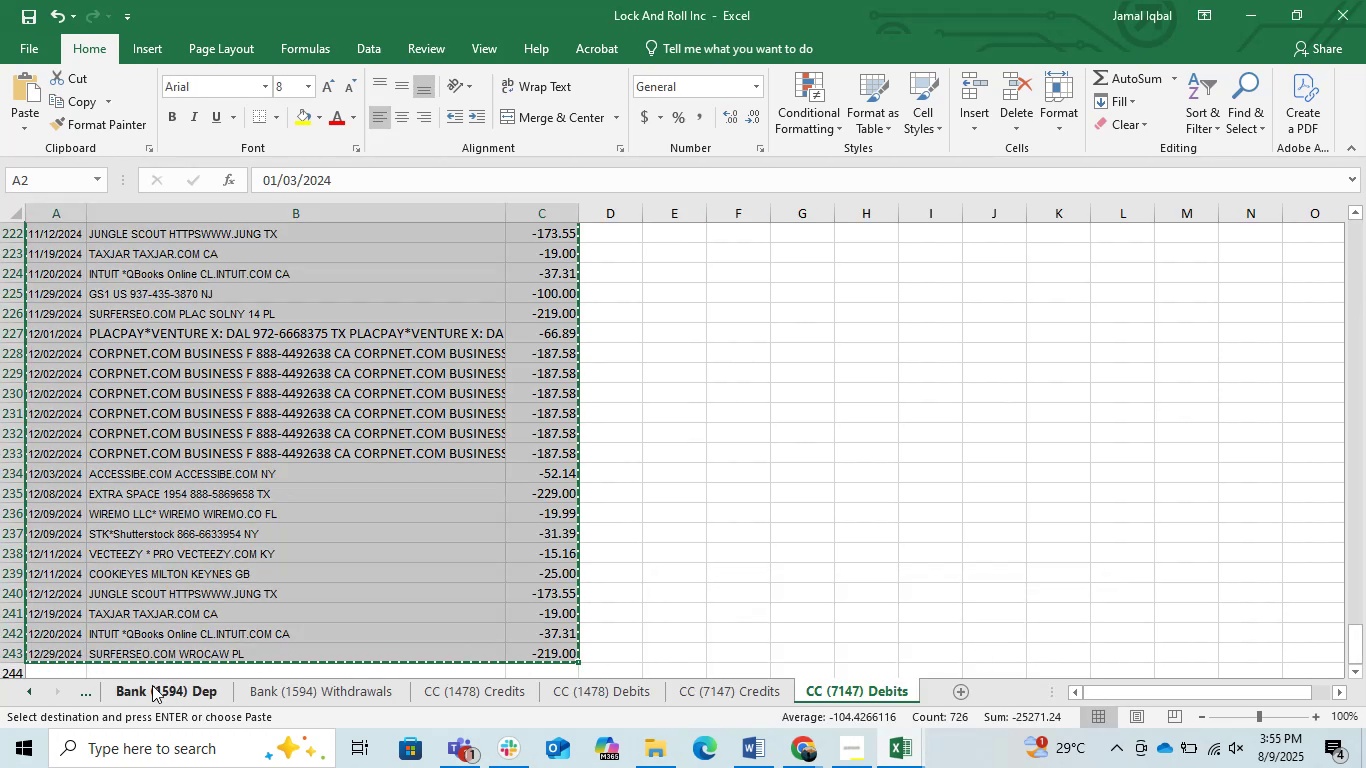 
left_click([120, 688])
 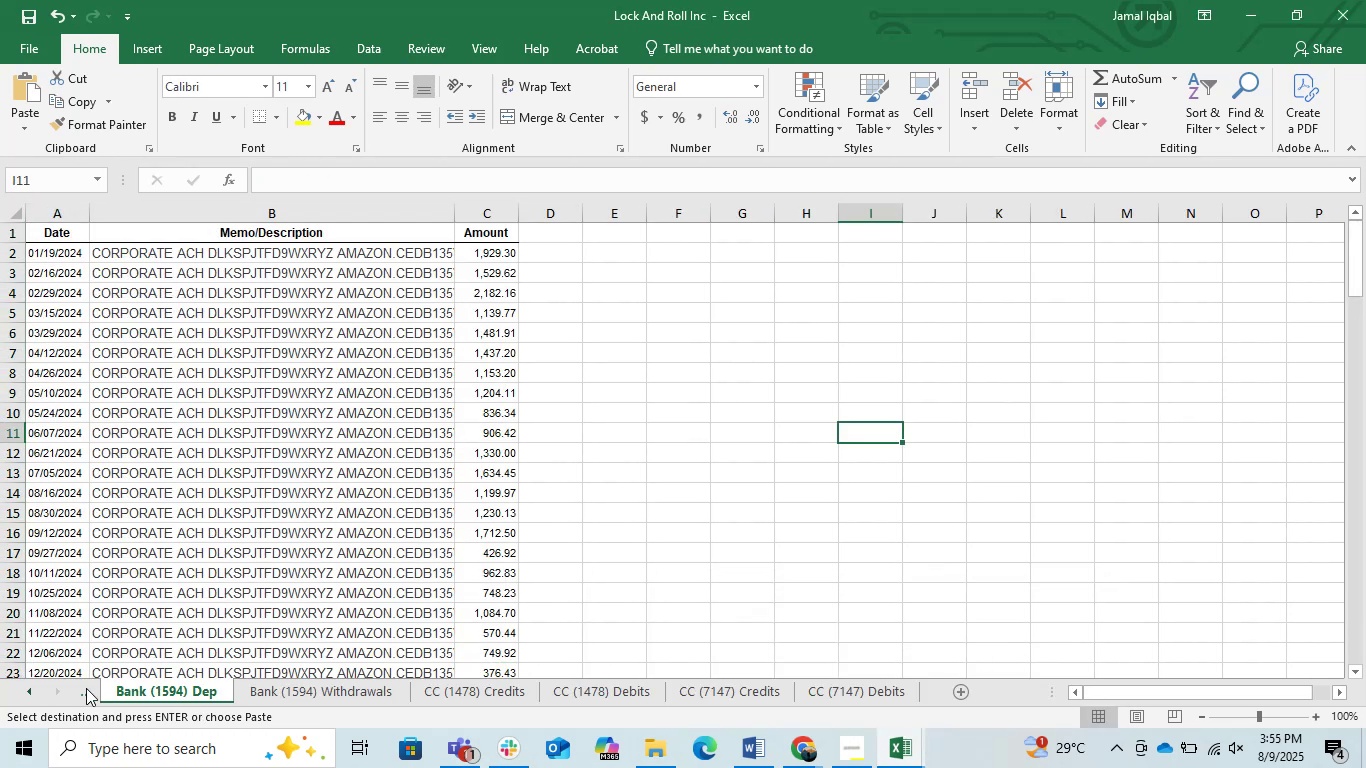 
left_click([86, 688])
 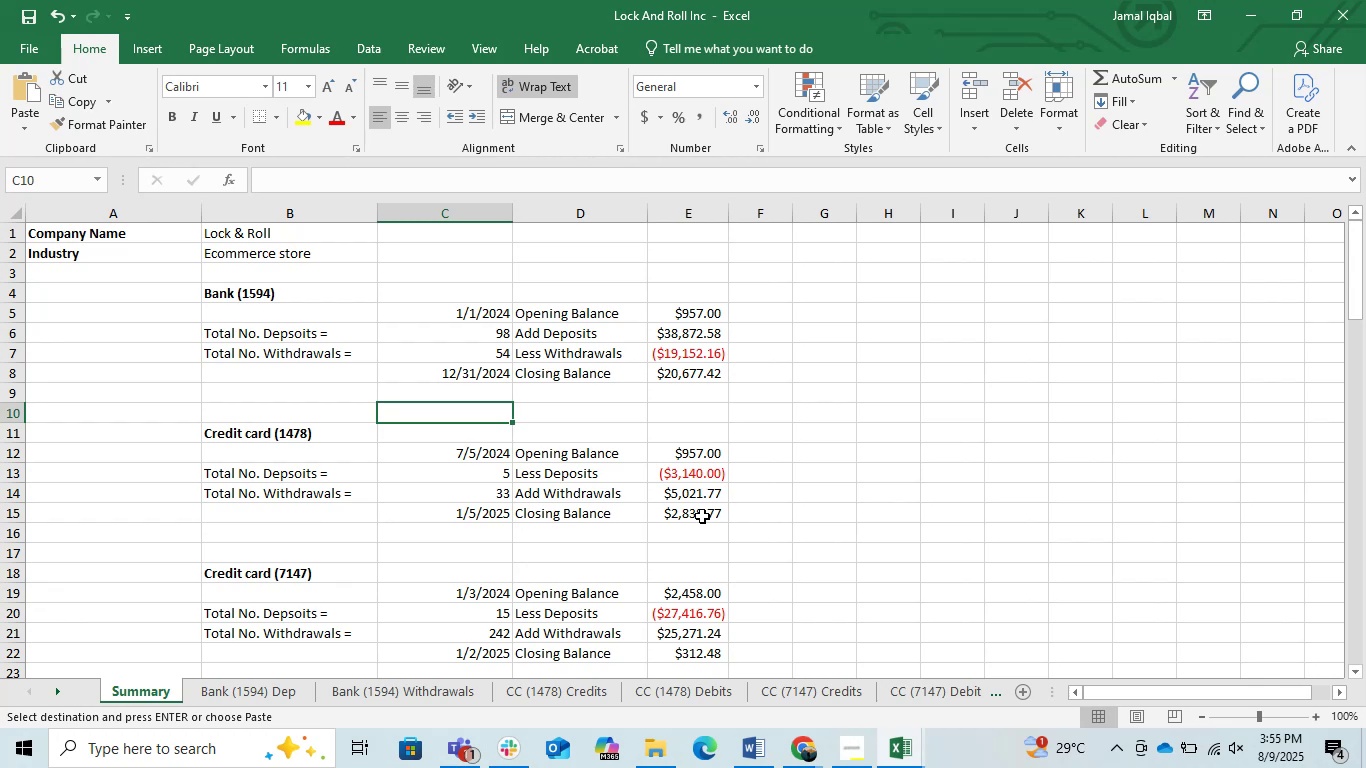 
wait(24.62)
 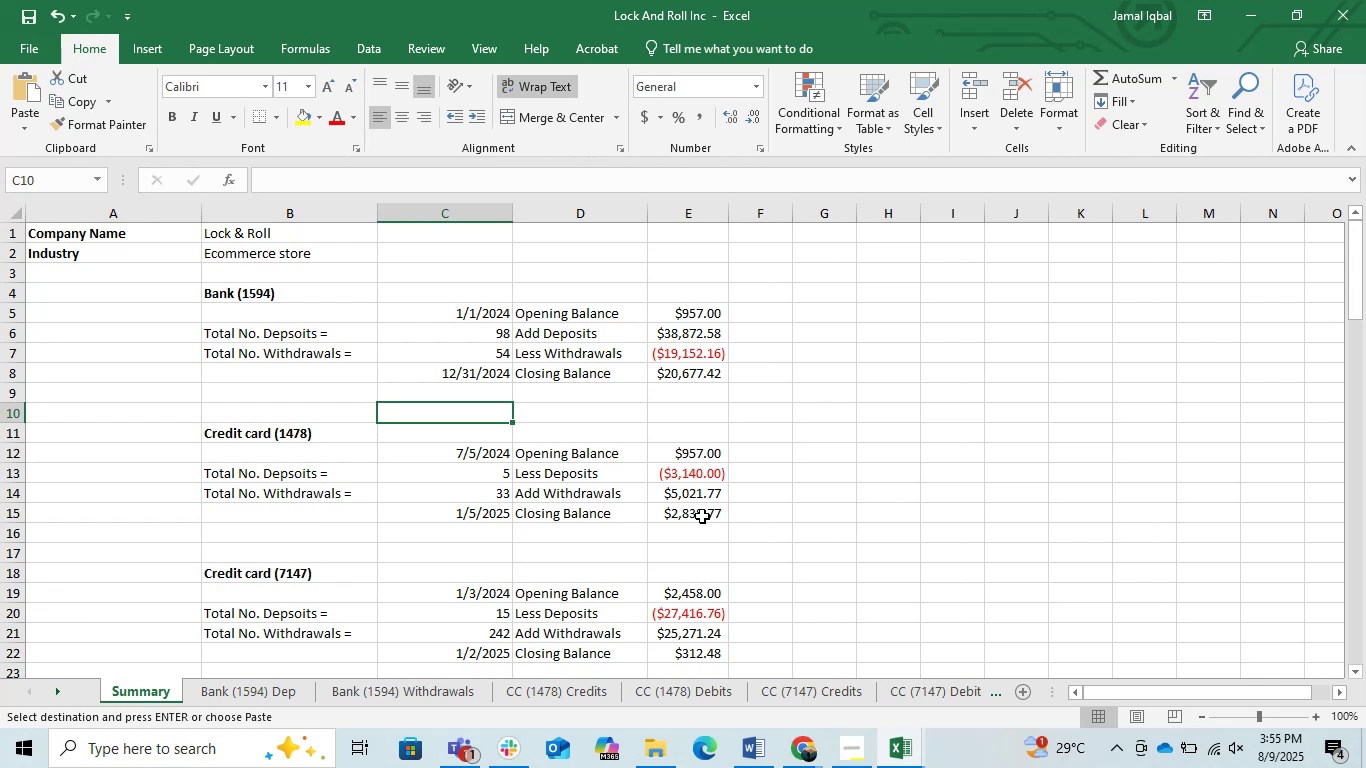 
left_click([897, 746])
 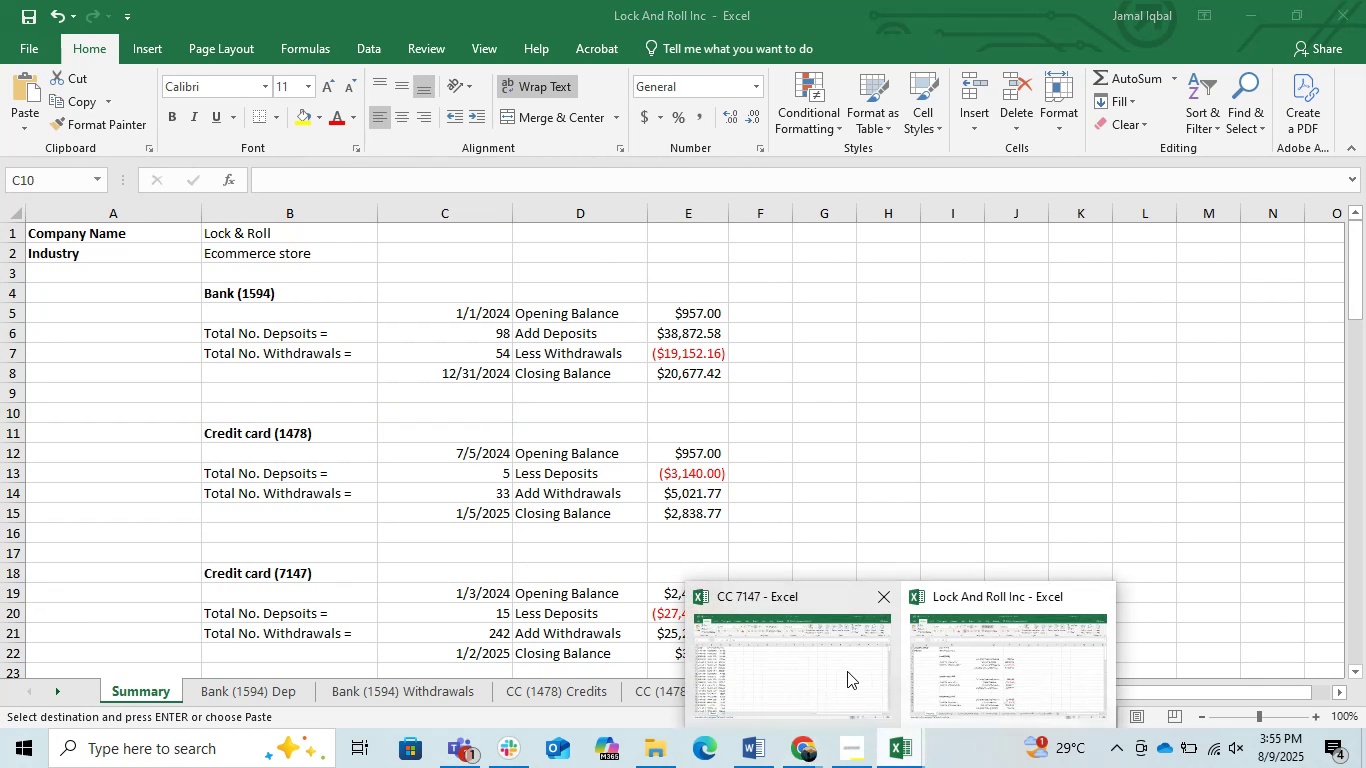 
left_click([834, 667])
 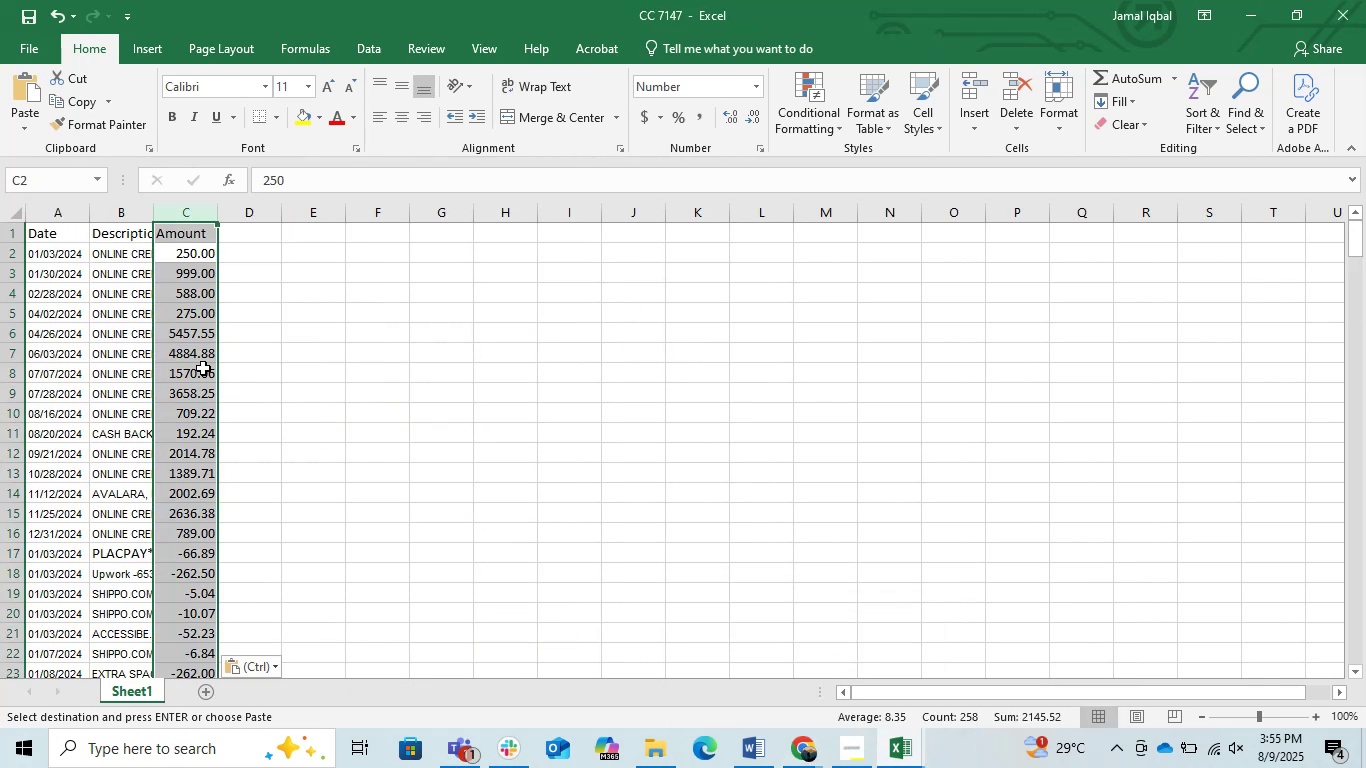 
left_click([147, 345])
 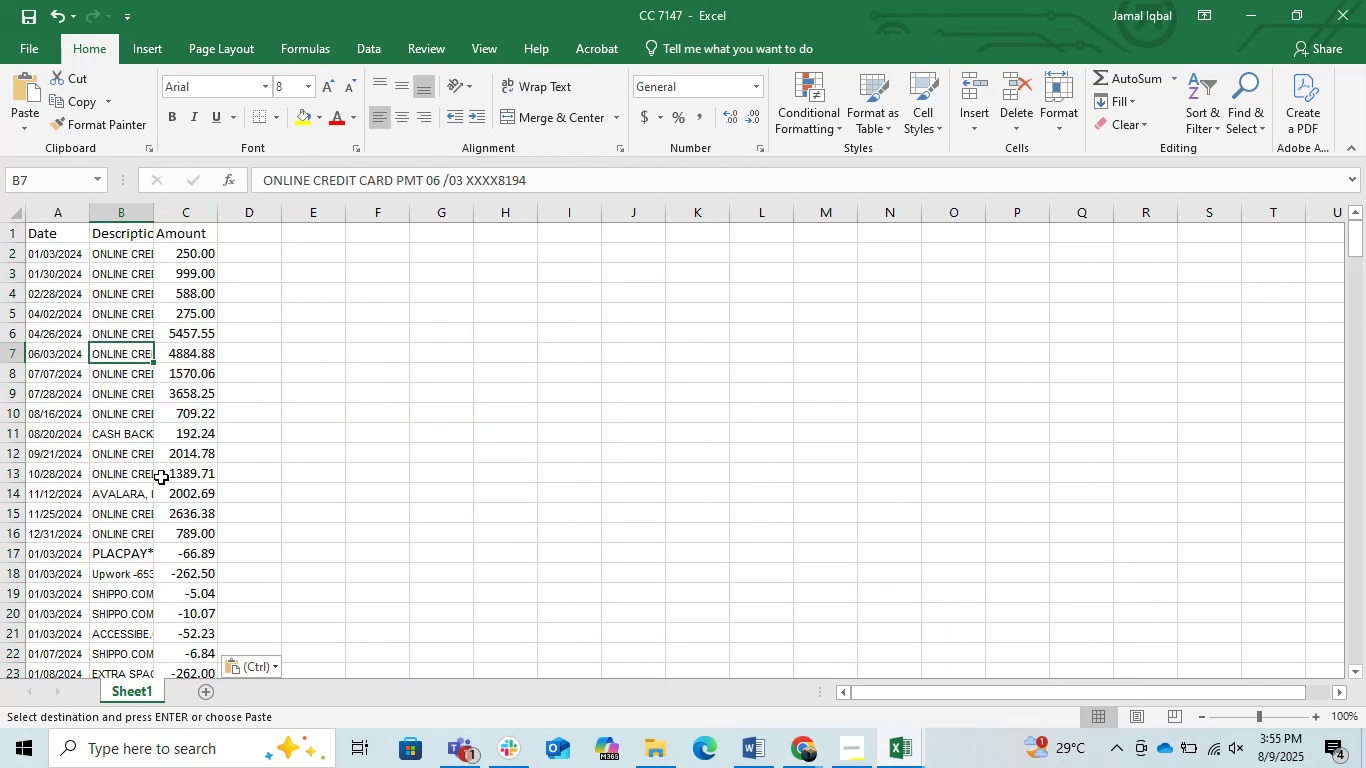 
scroll: coordinate [147, 472], scroll_direction: down, amount: 10.0
 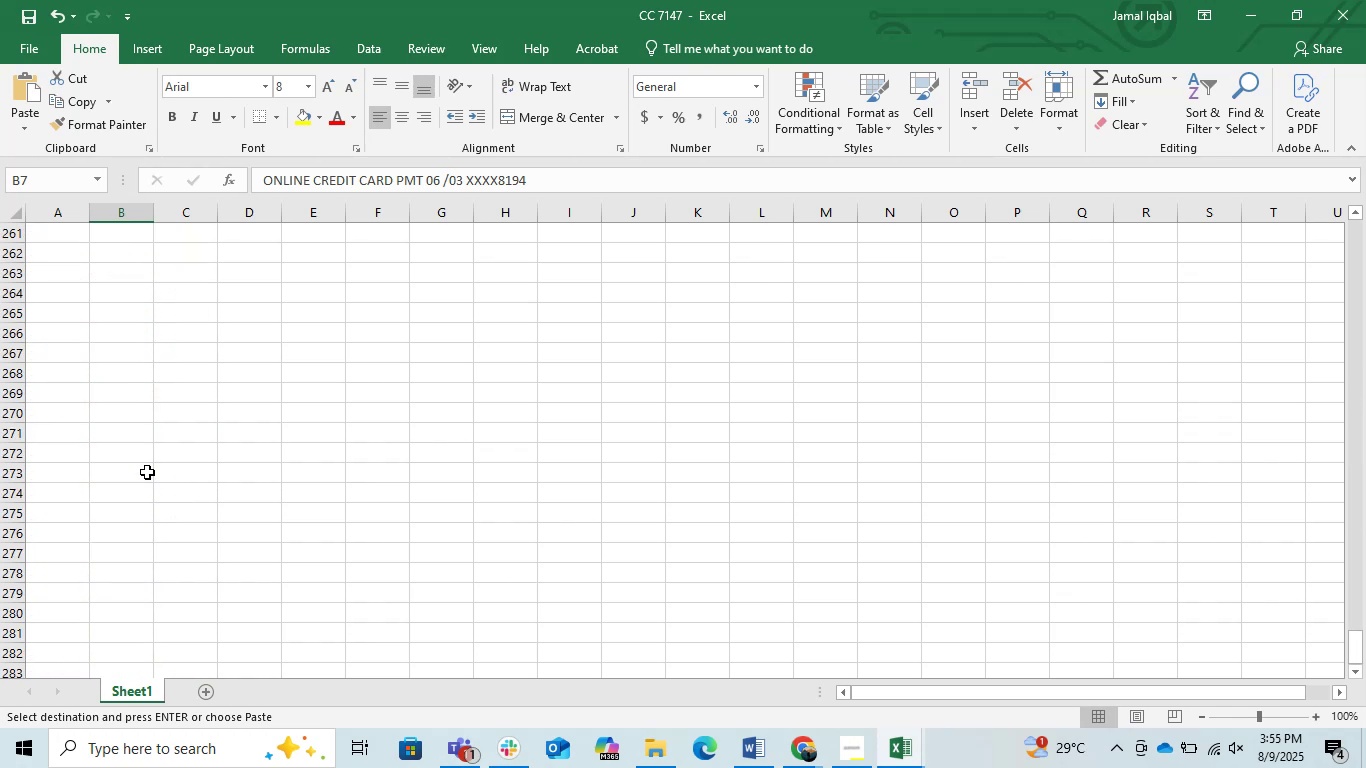 
scroll: coordinate [147, 472], scroll_direction: up, amount: 1.0
 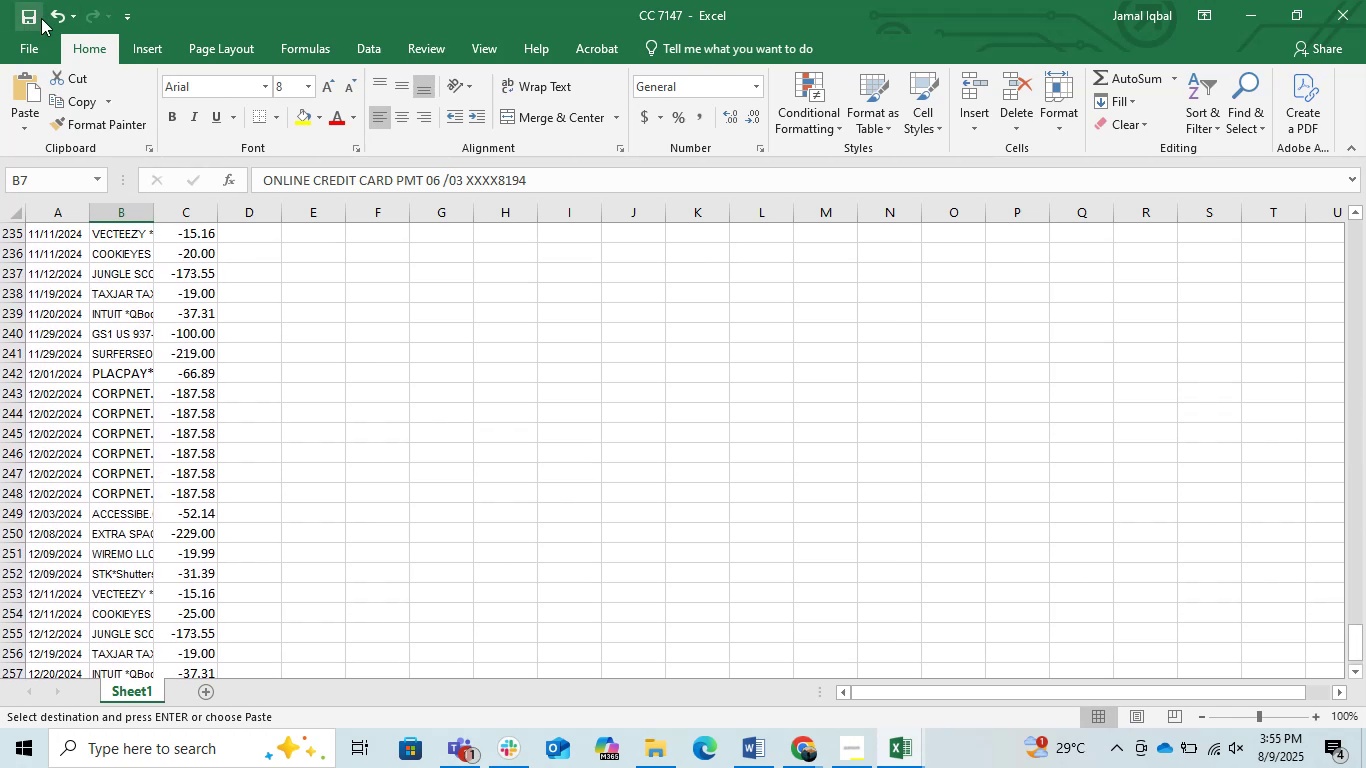 
left_click([26, 48])
 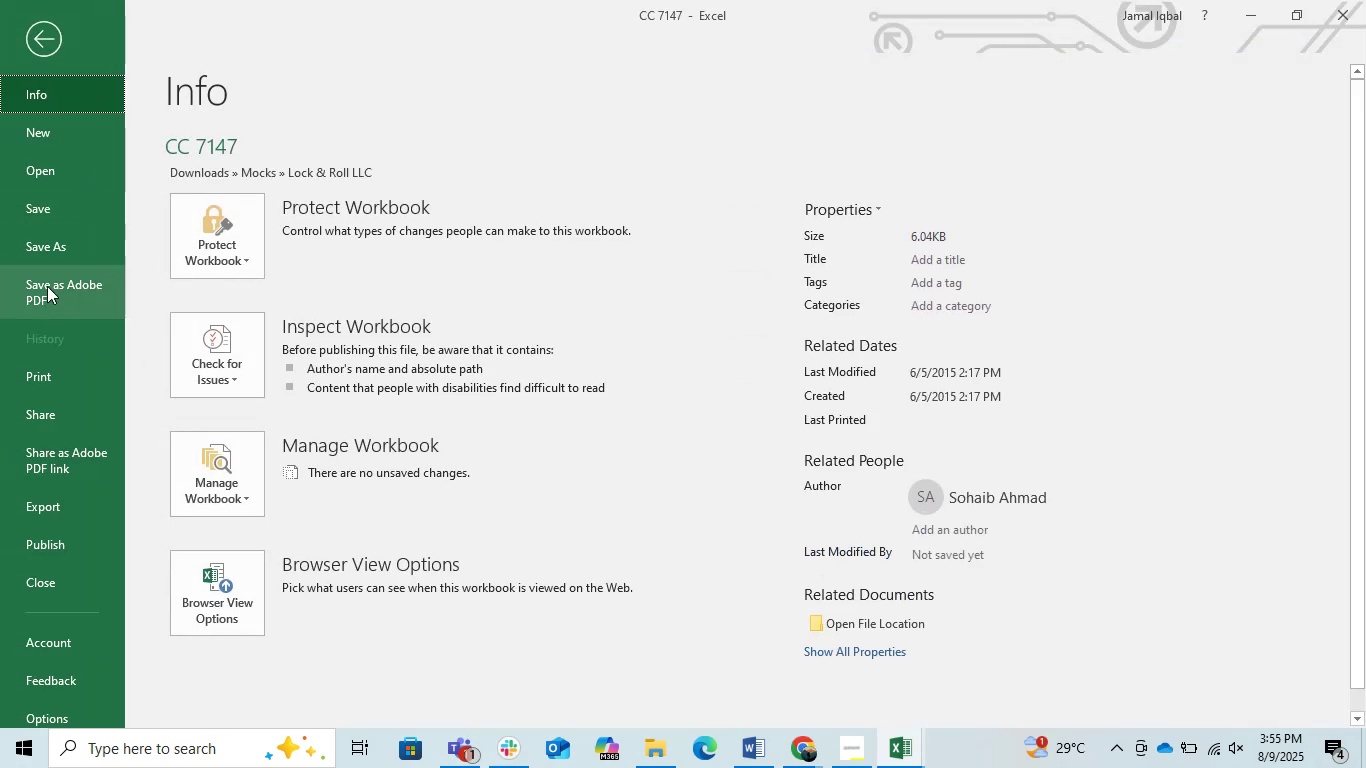 
left_click([41, 237])
 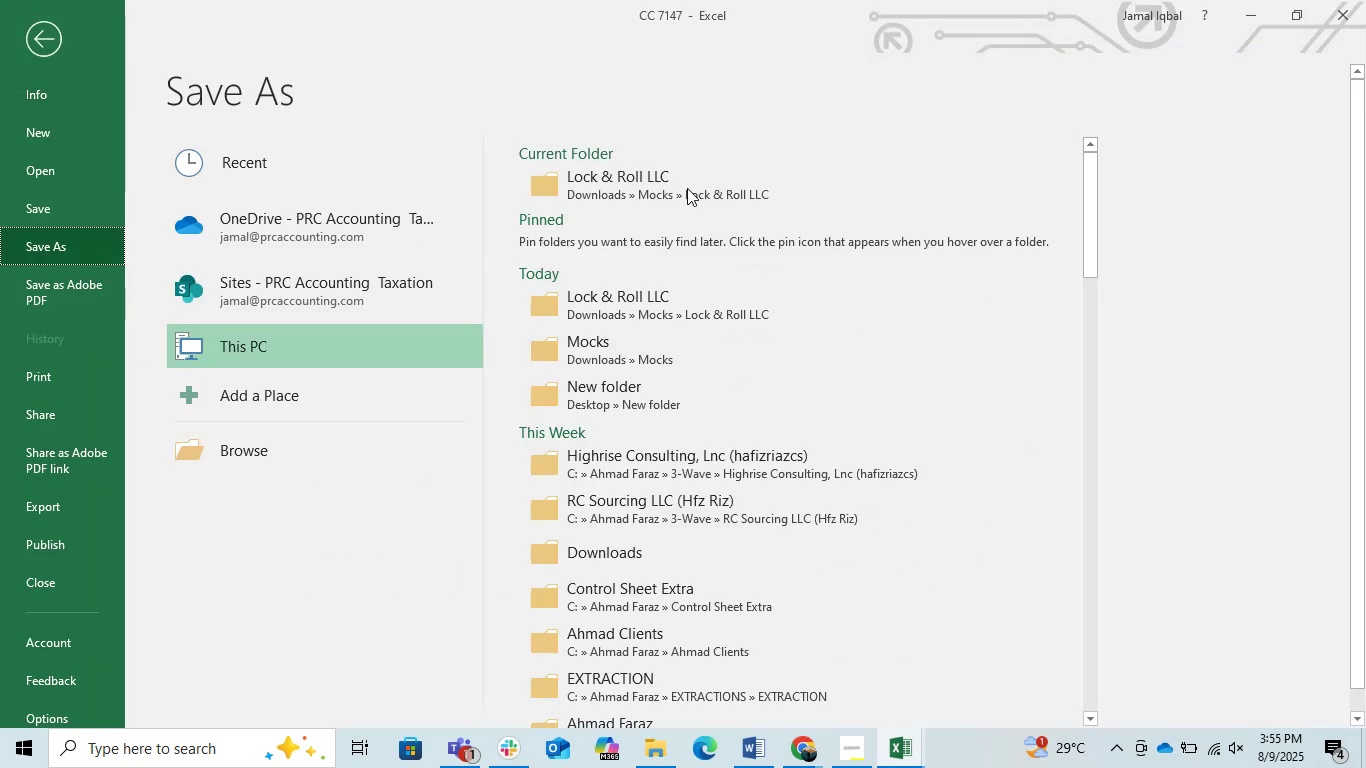 
left_click([687, 188])
 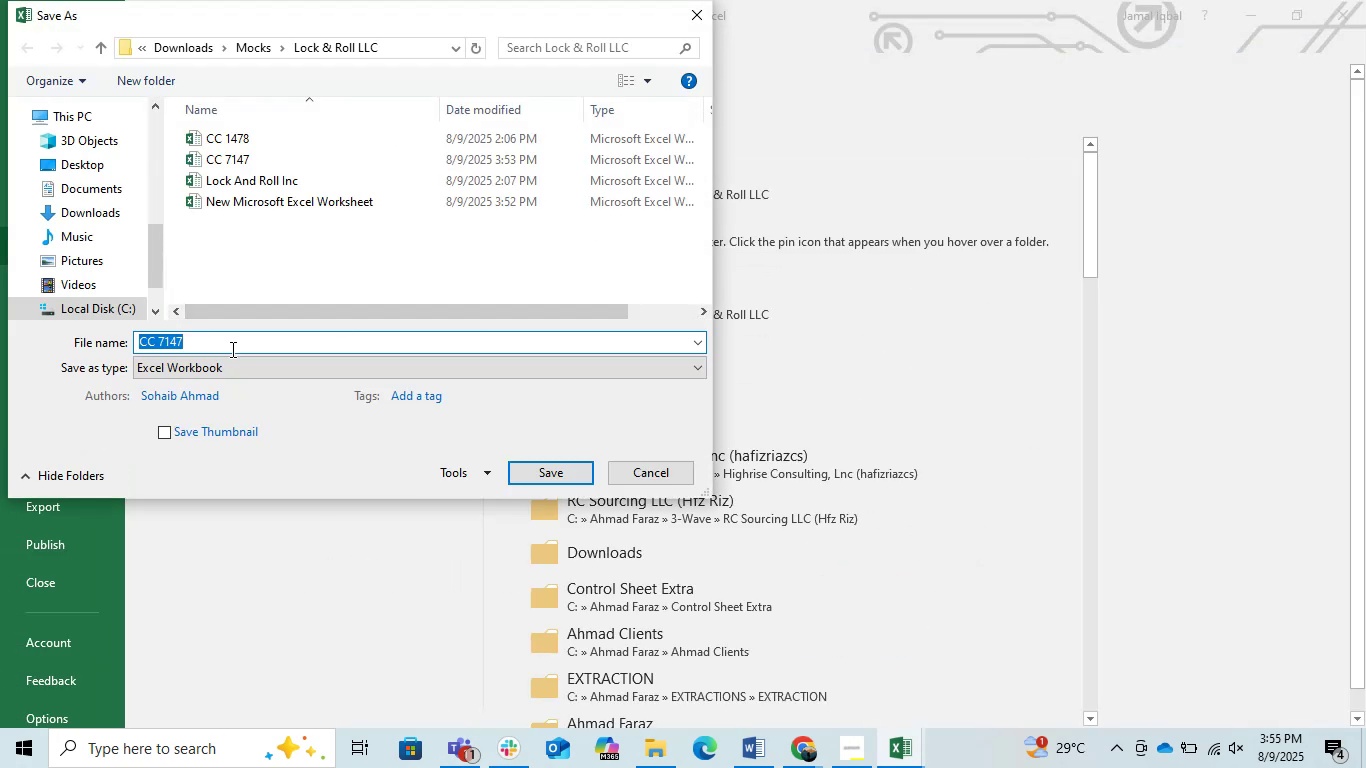 
left_click([255, 362])
 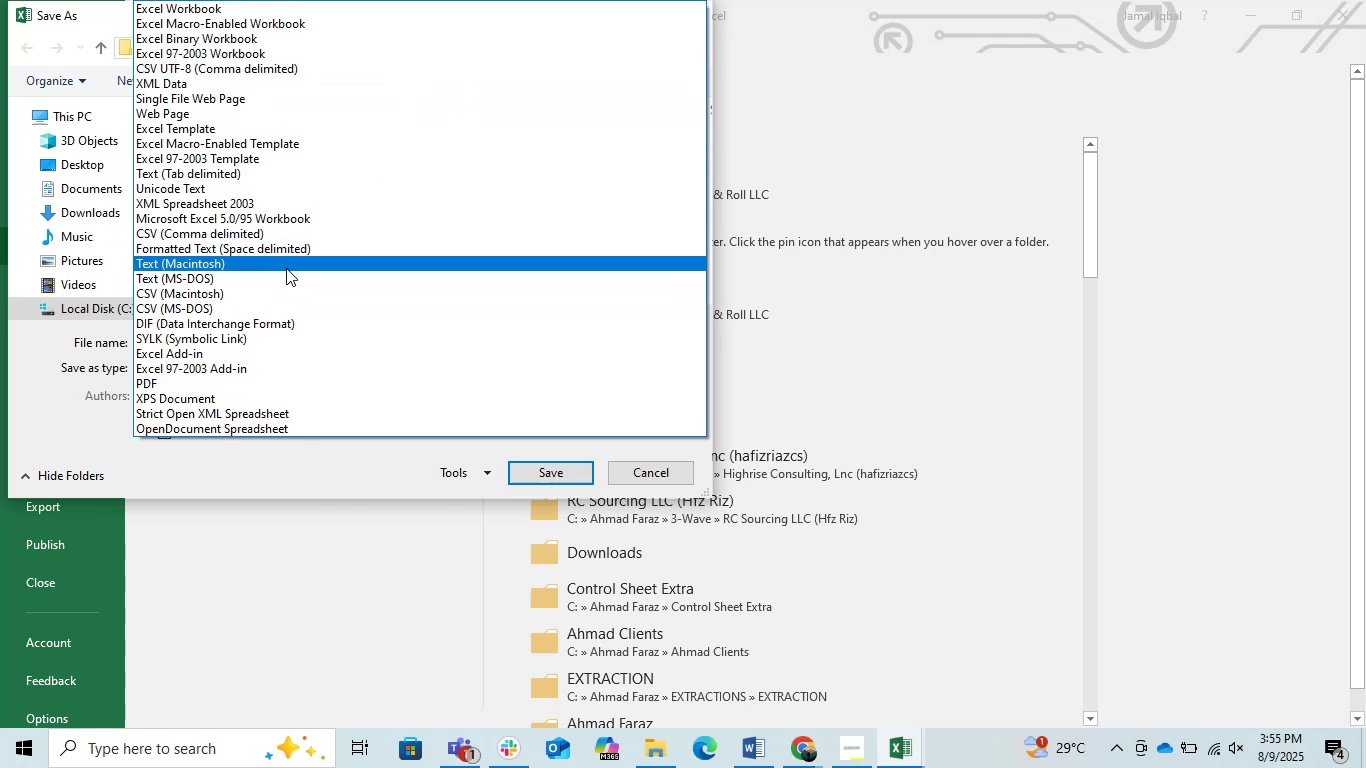 
wait(10.22)
 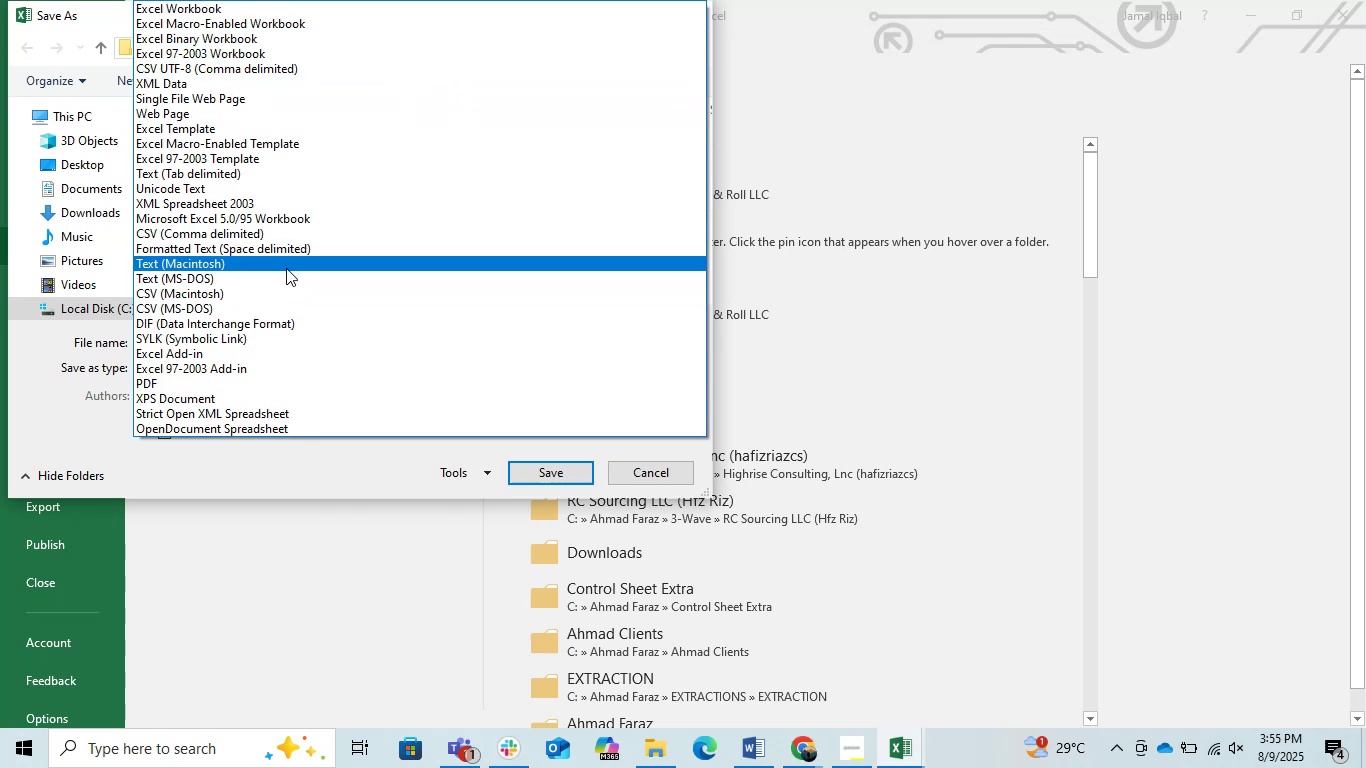 
left_click([310, 238])
 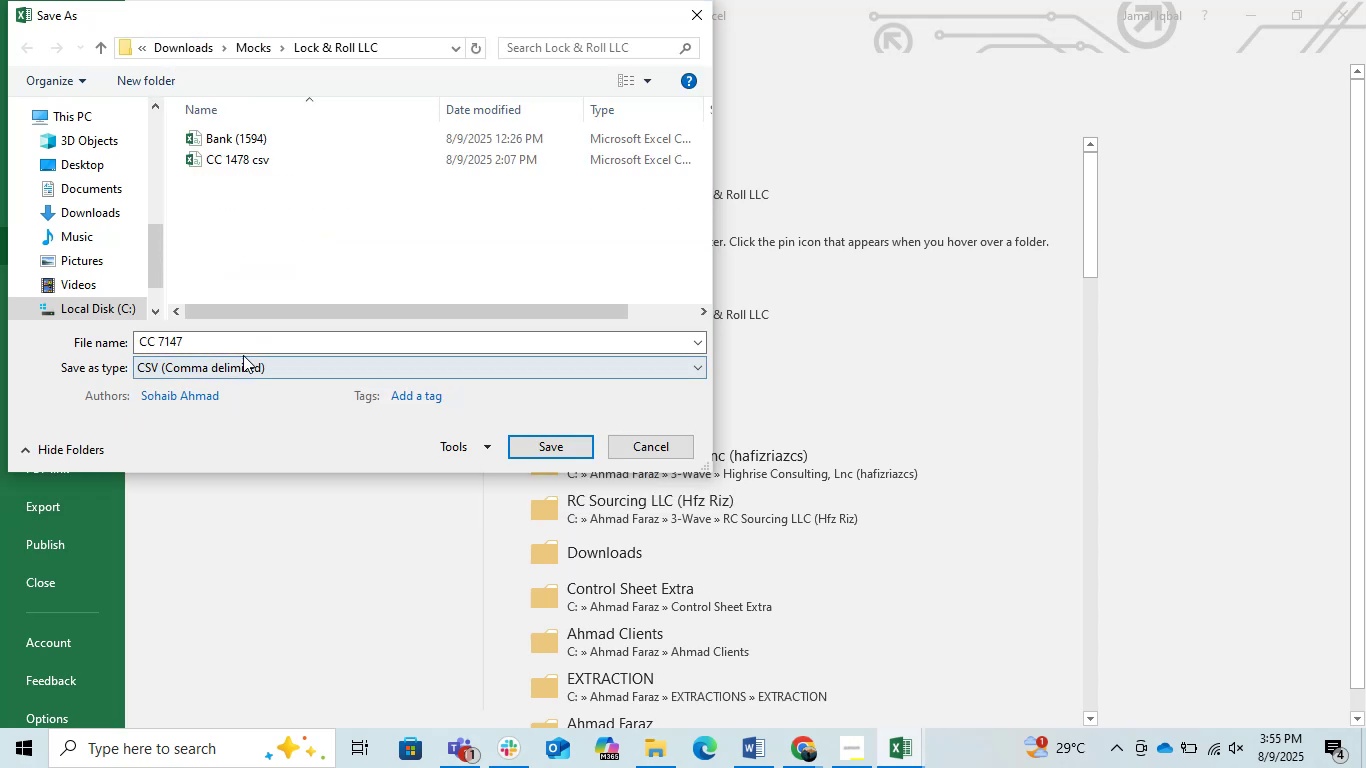 
left_click([213, 337])
 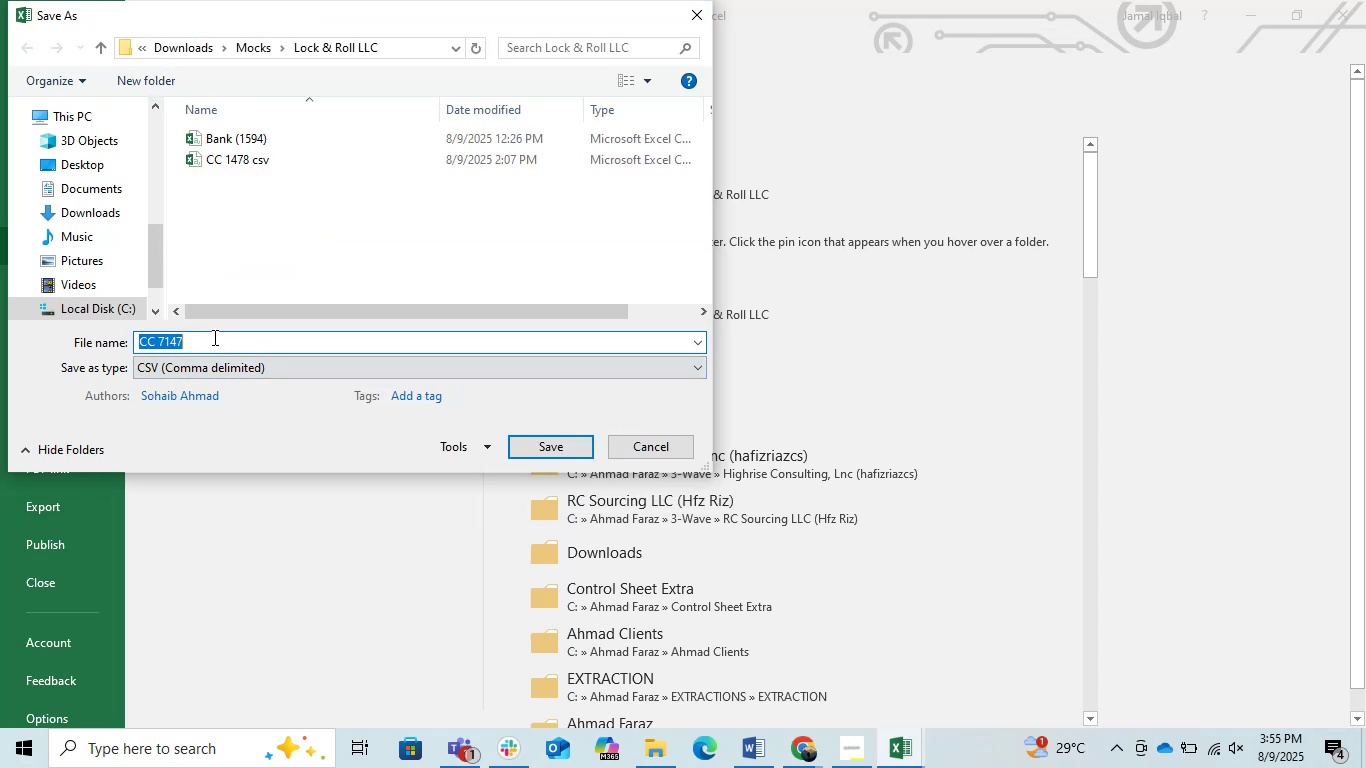 
double_click([213, 337])
 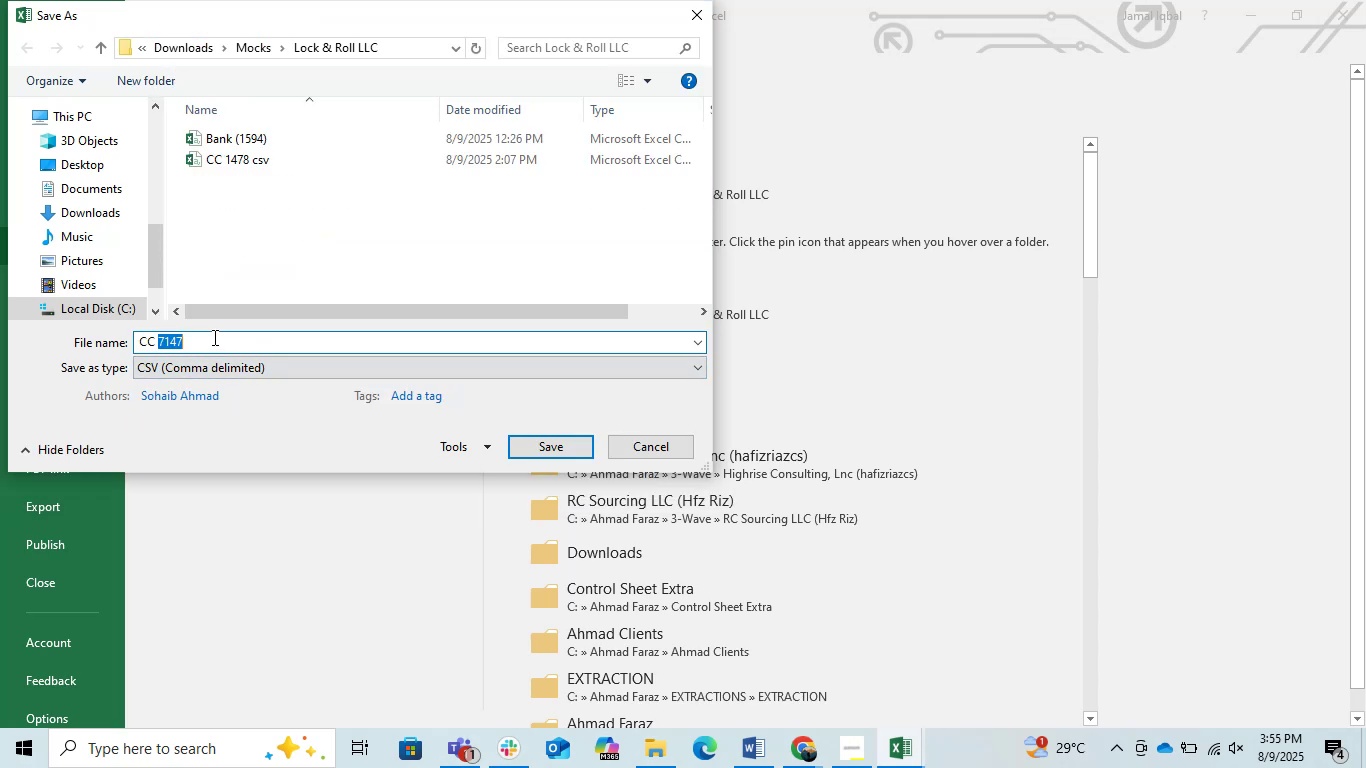 
left_click([213, 337])
 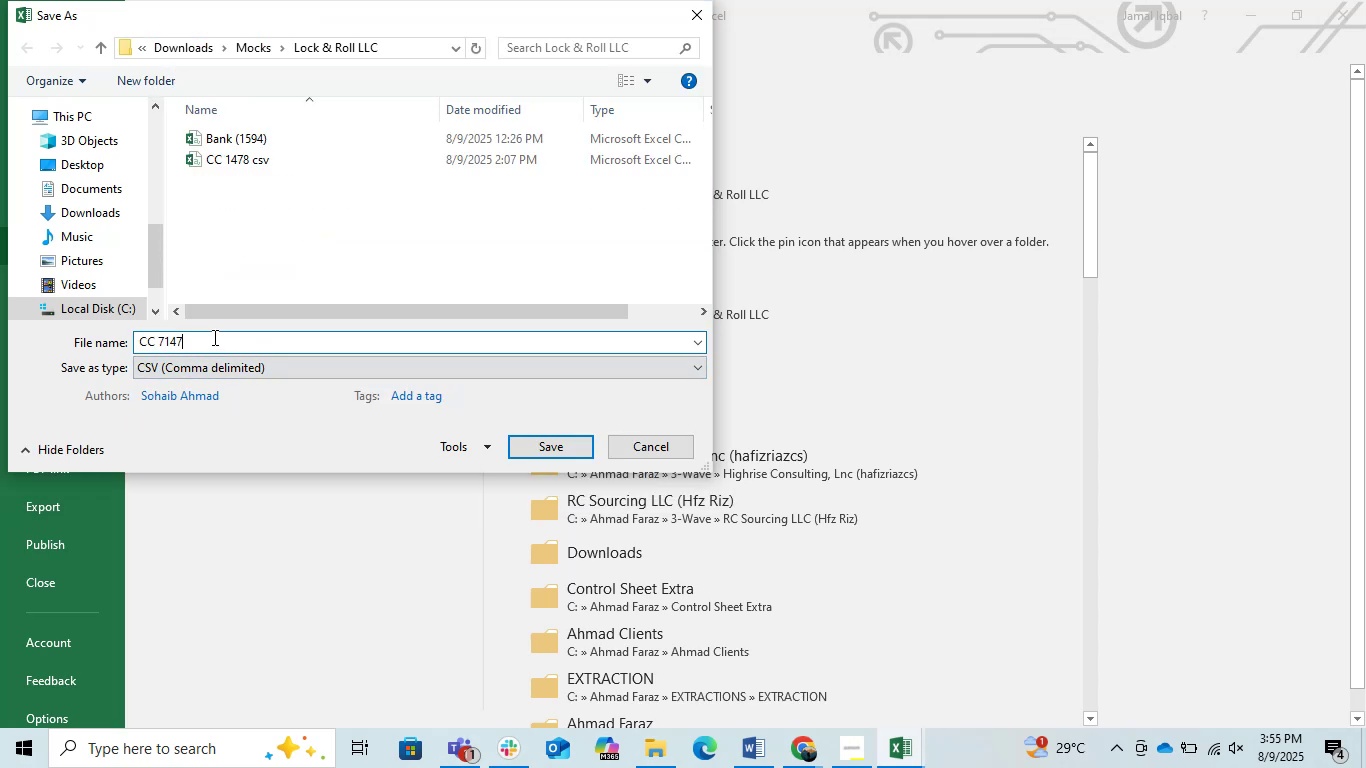 
type( csv)
 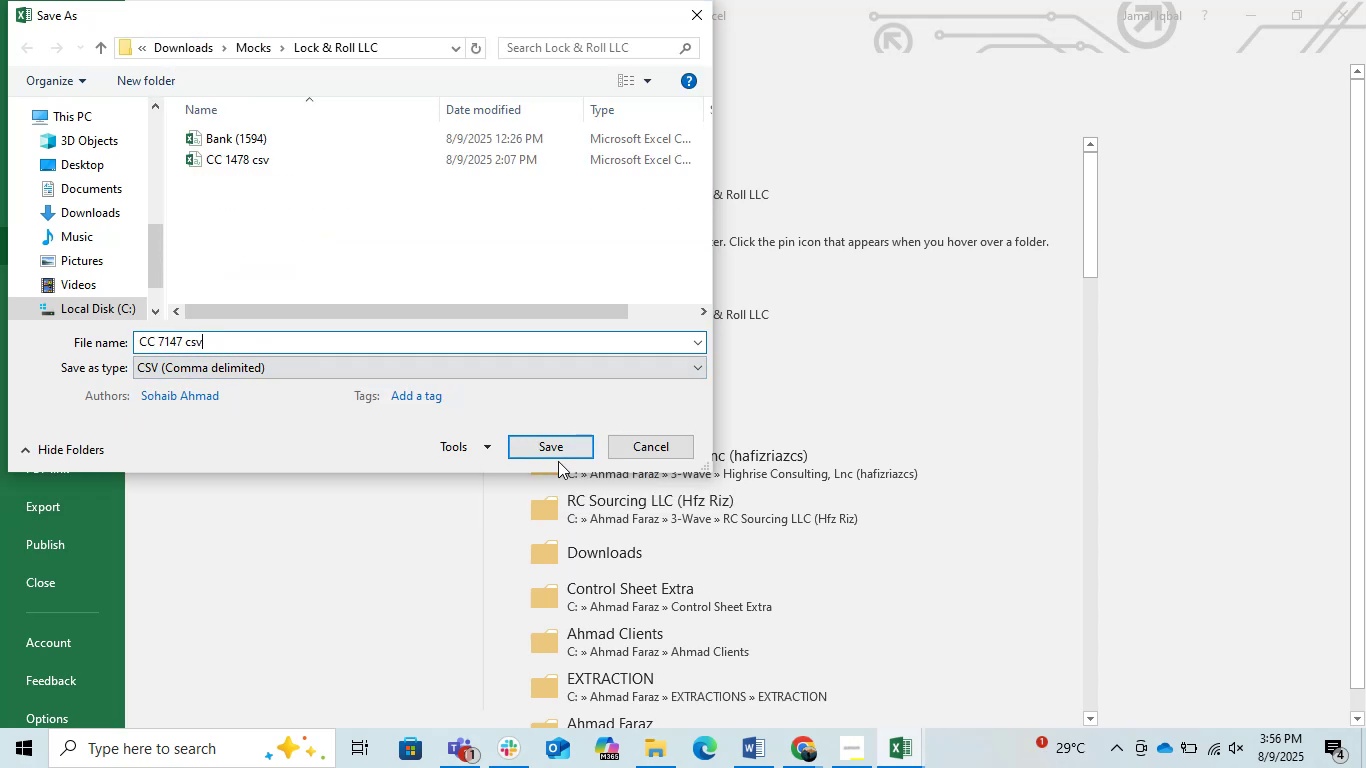 
left_click([545, 447])
 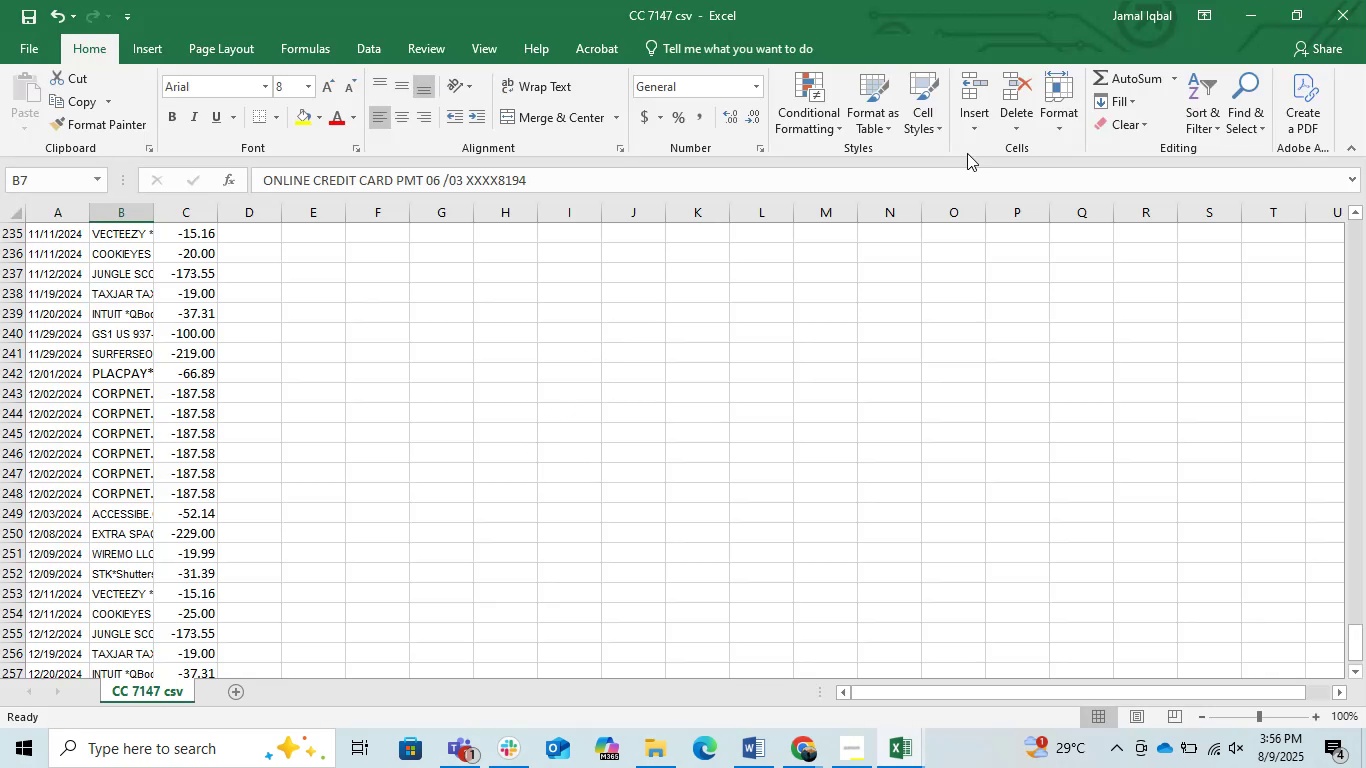 
left_click([1330, 17])
 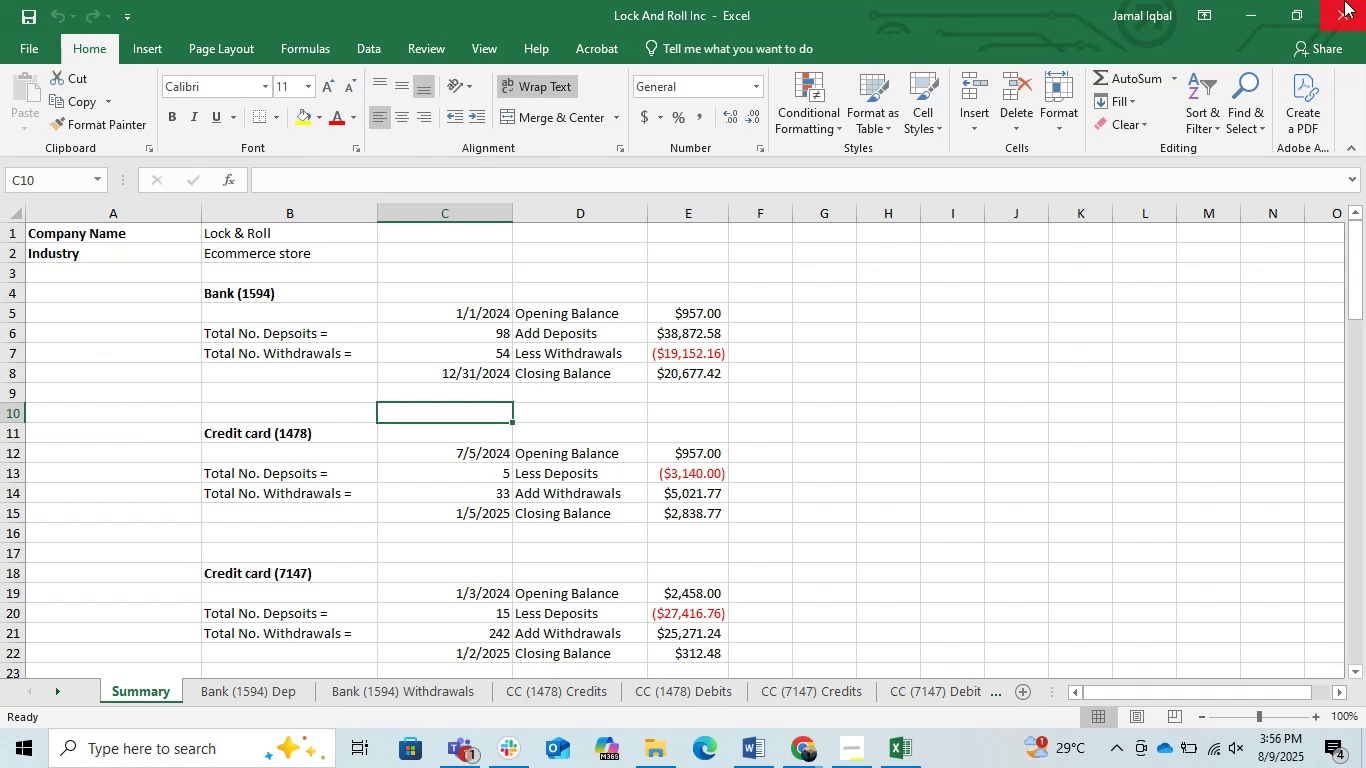 
left_click([1240, 7])
 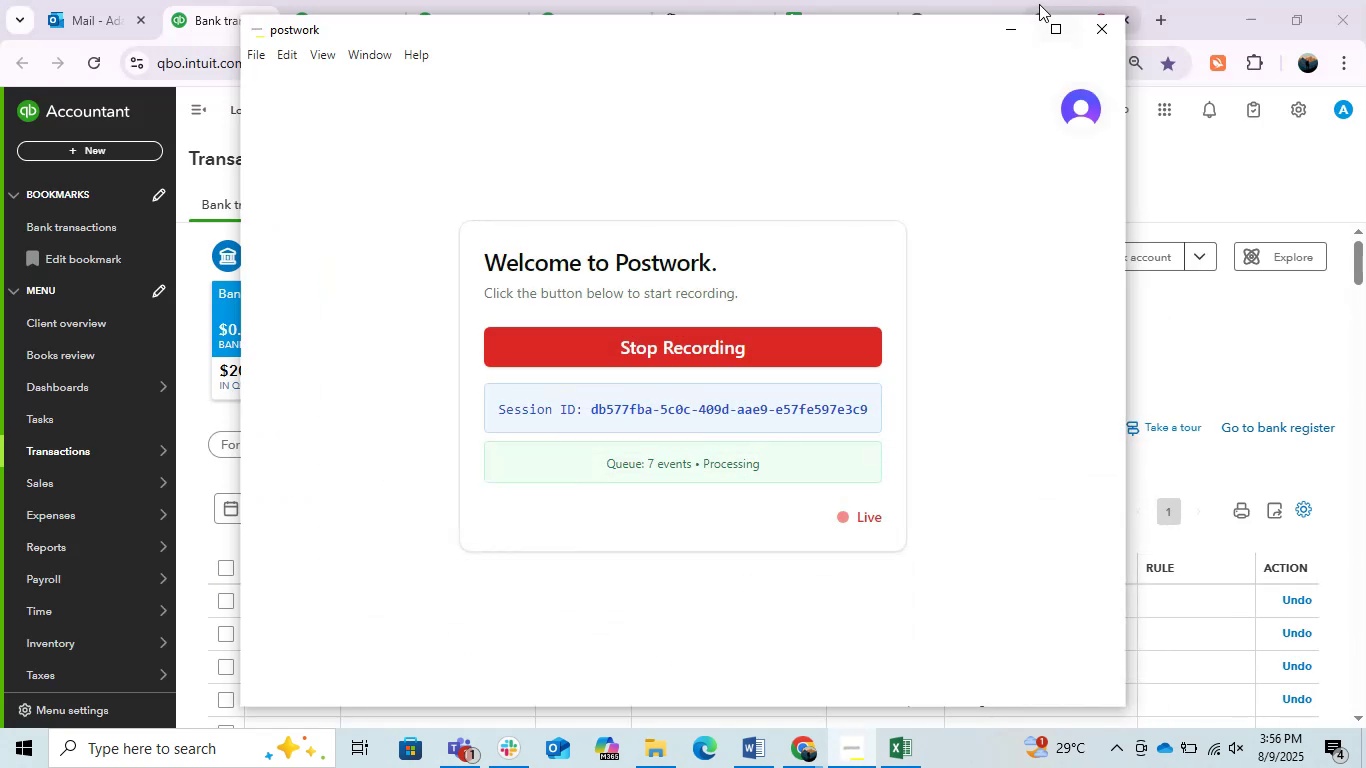 
left_click([1015, 25])
 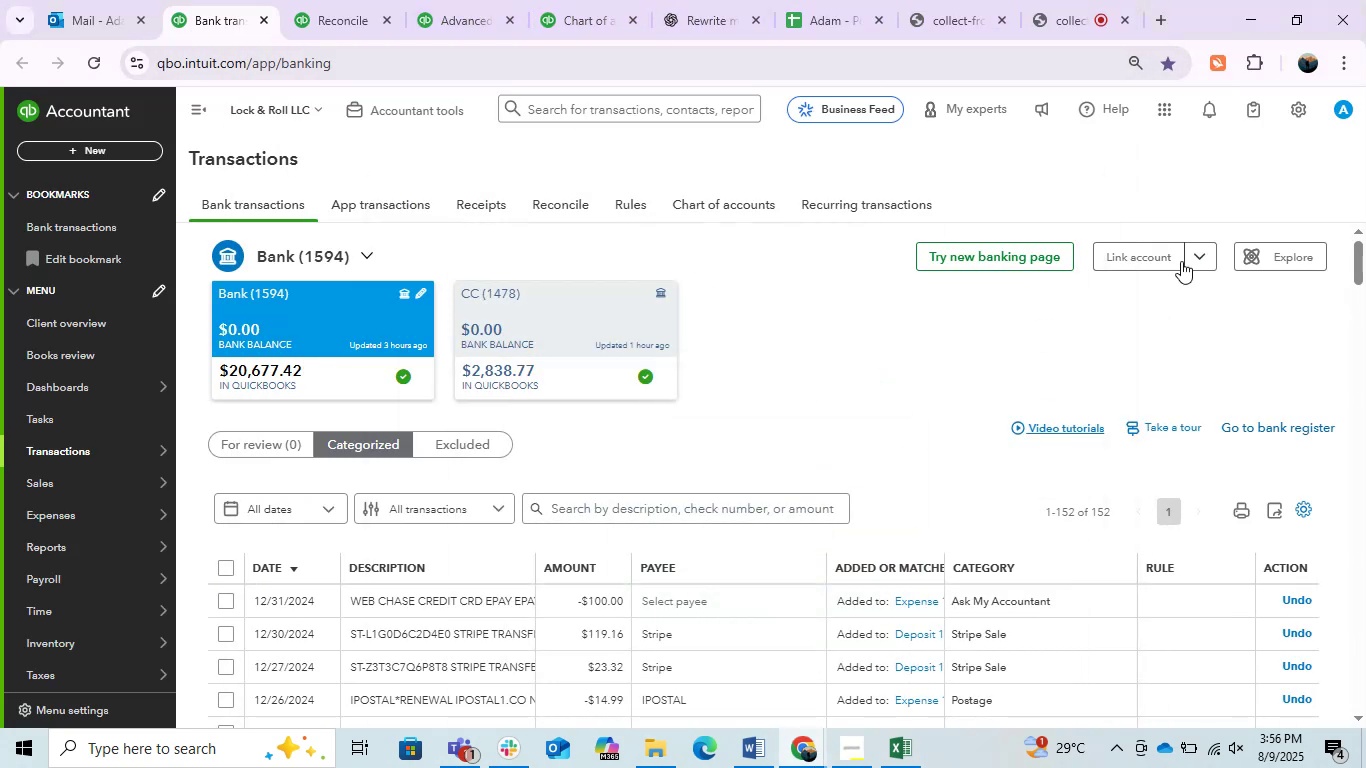 
left_click([1199, 255])
 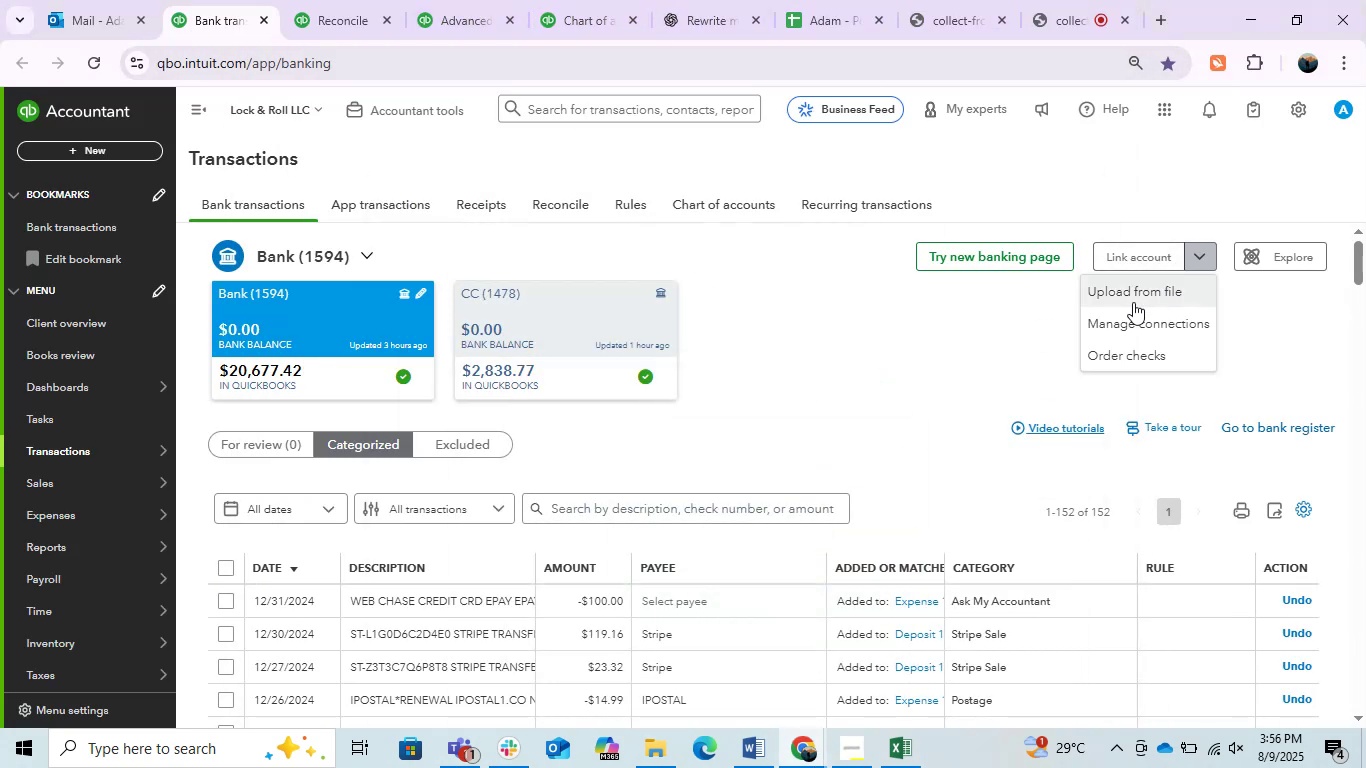 
left_click([1128, 297])
 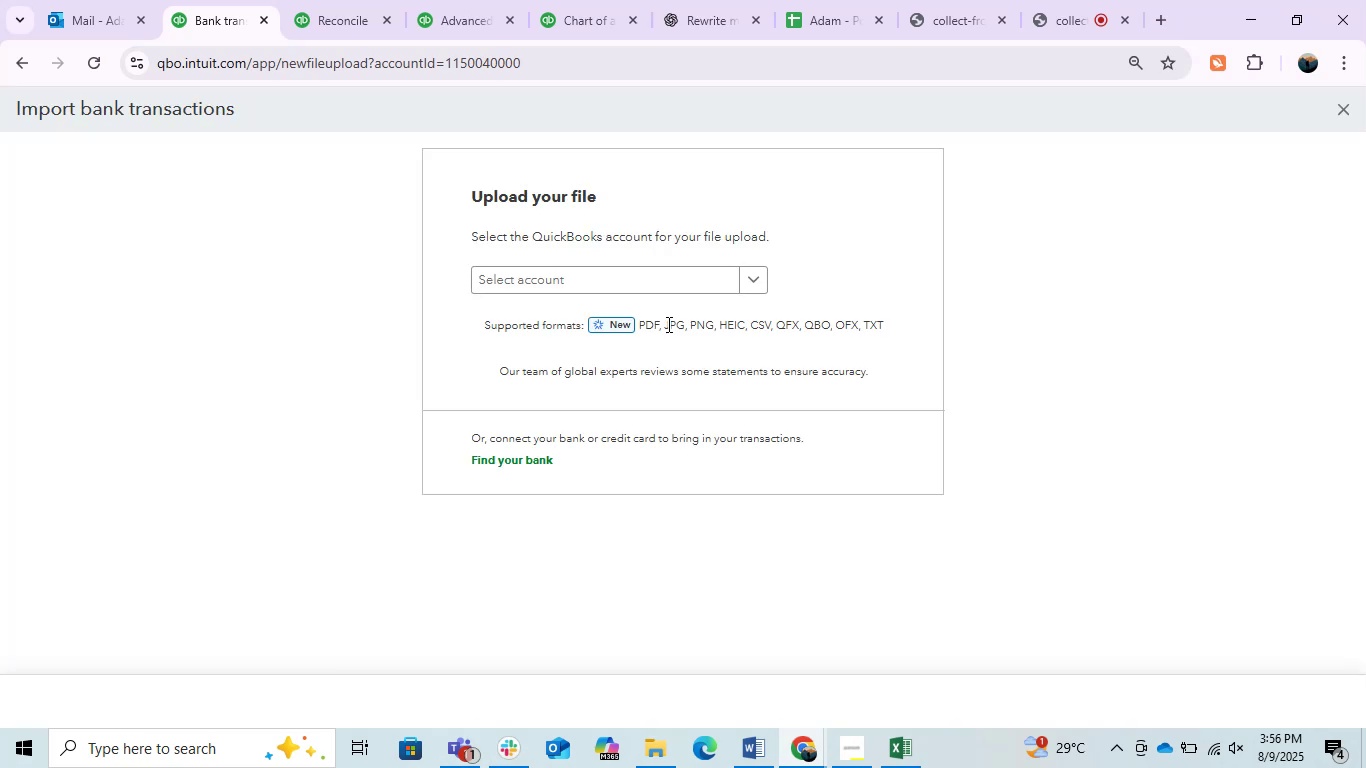 
left_click([745, 277])
 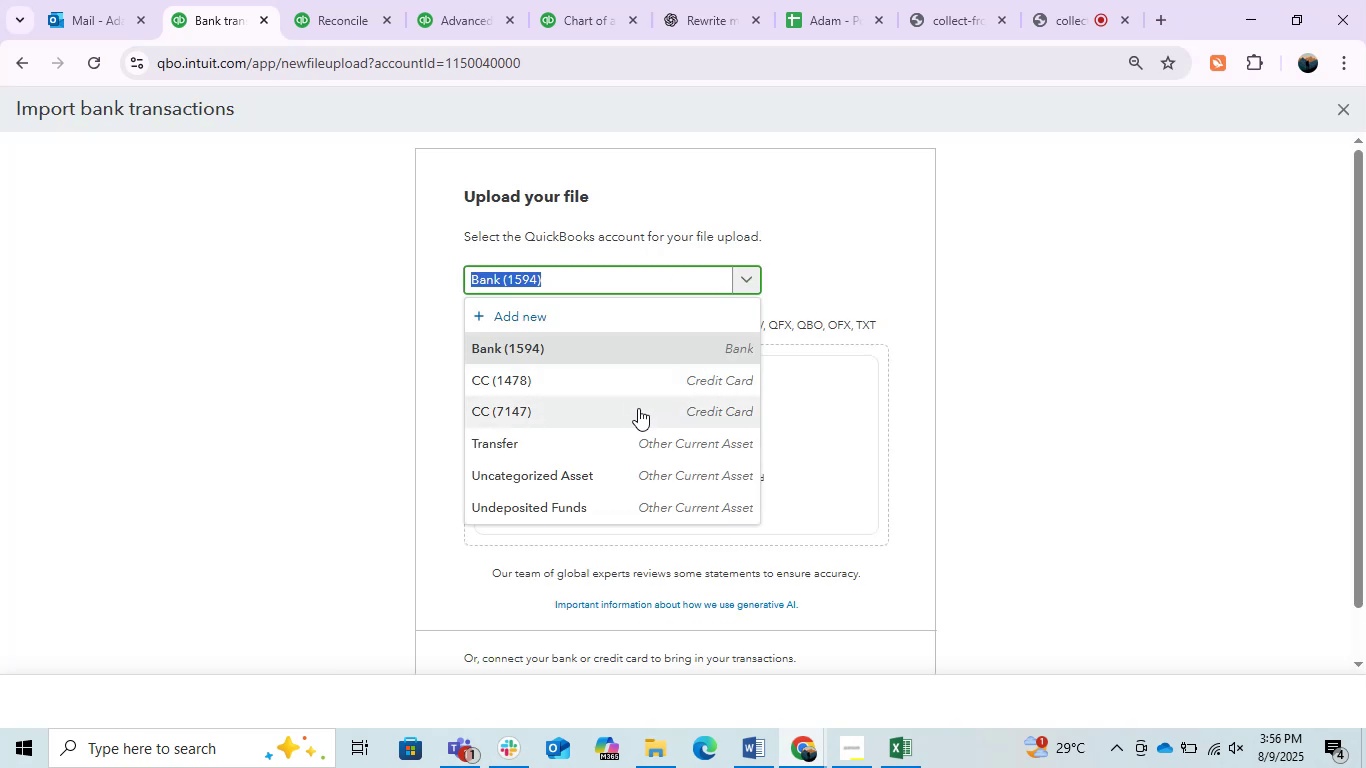 
left_click([630, 419])
 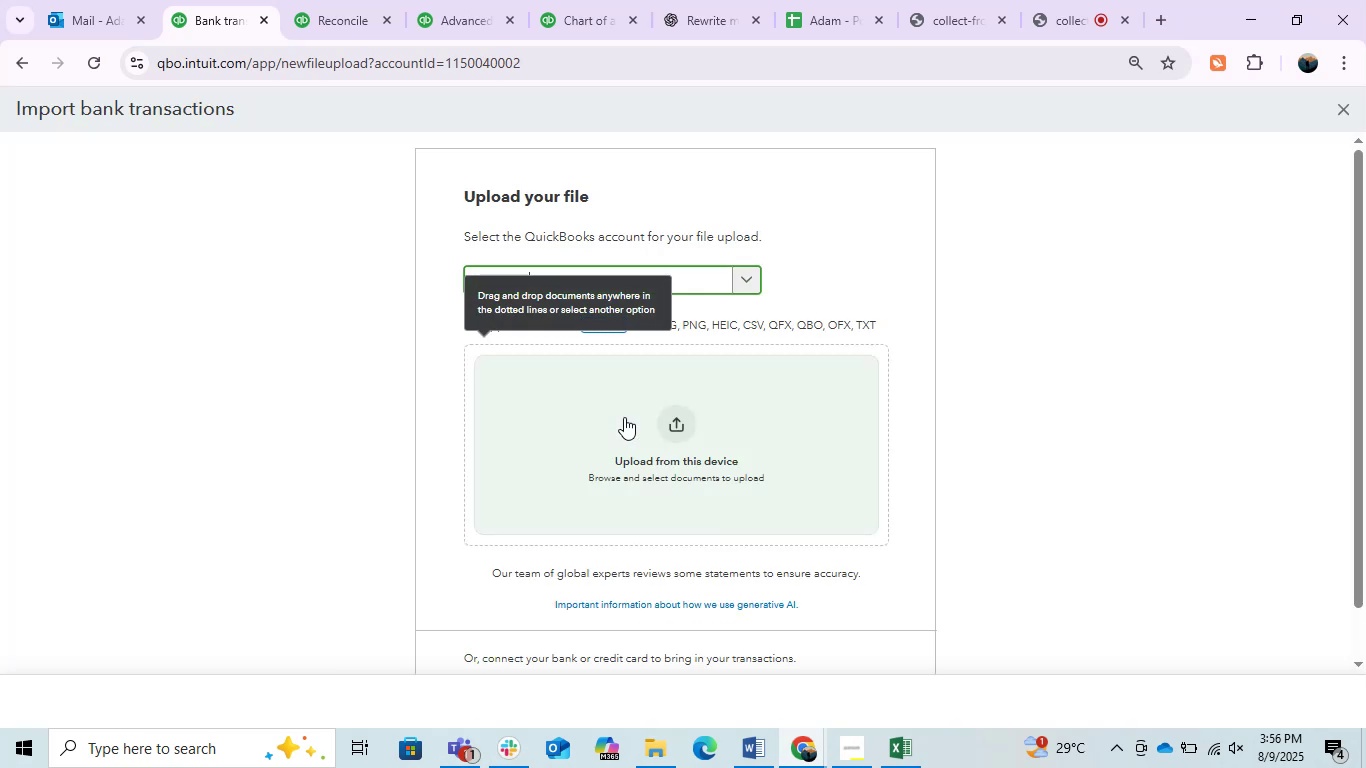 
left_click_drag(start_coordinate=[681, 445], to_coordinate=[686, 444])
 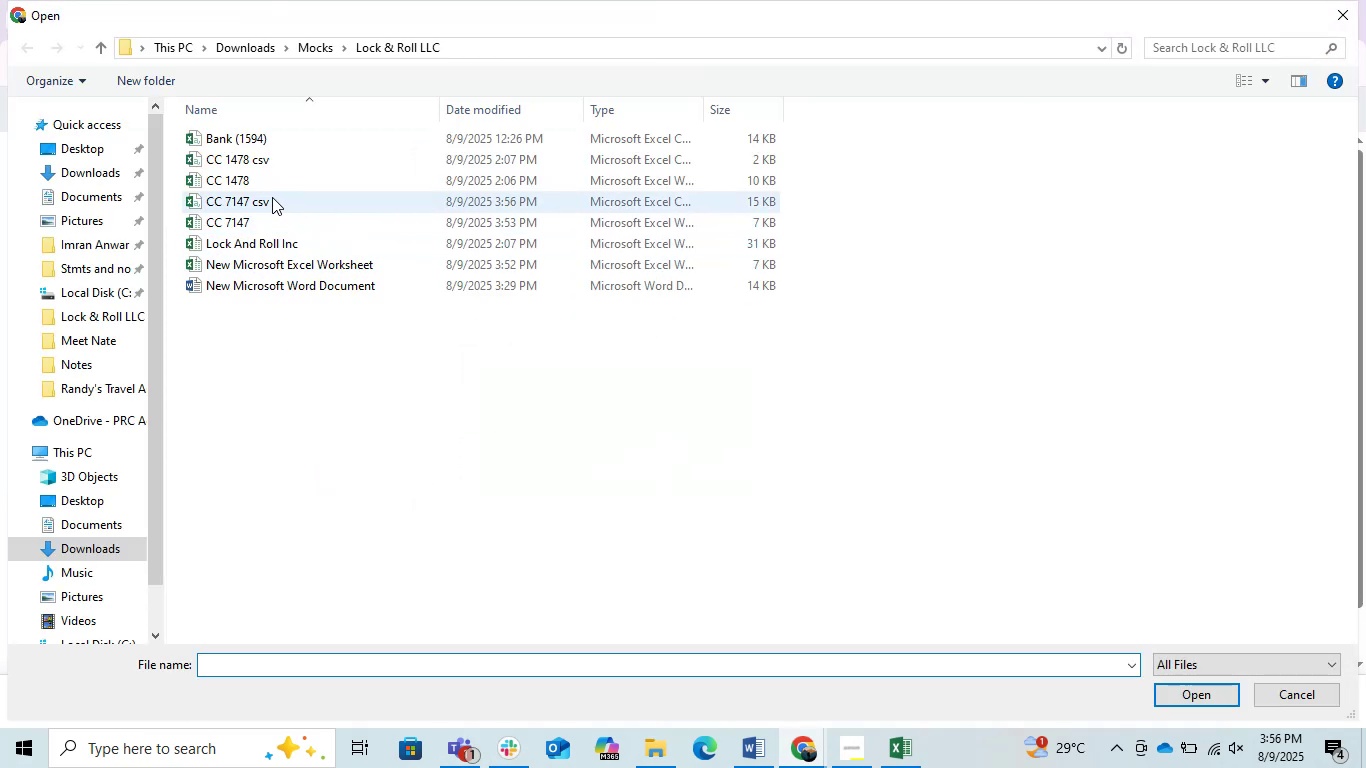 
wait(5.32)
 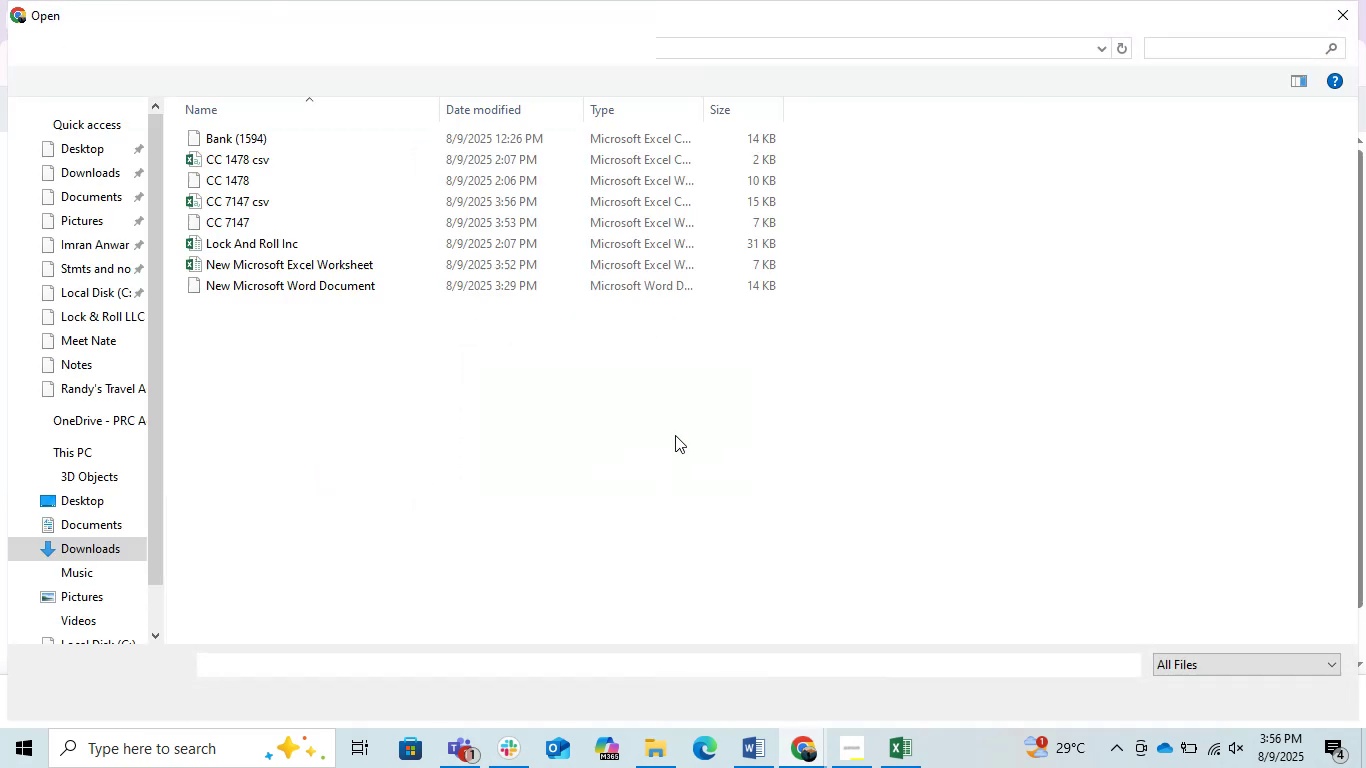 
double_click([258, 200])
 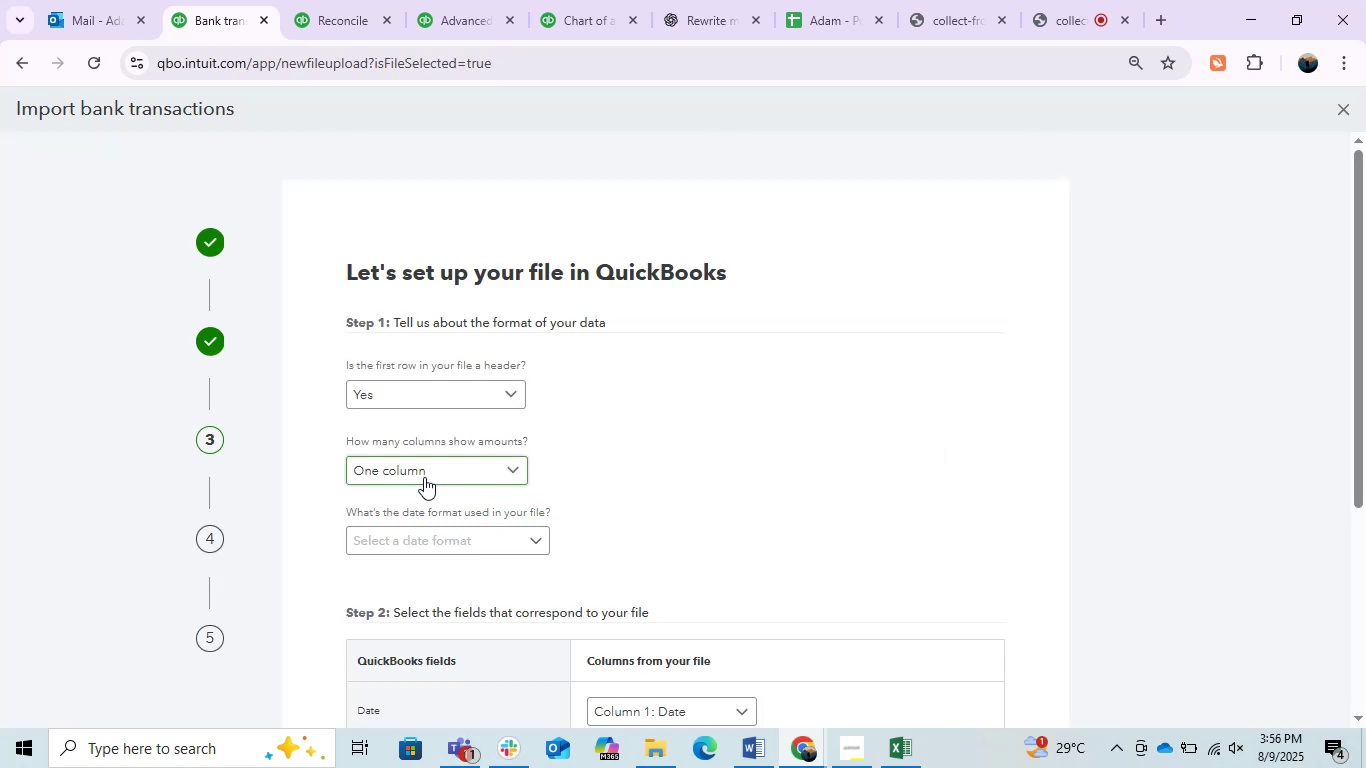 
wait(6.42)
 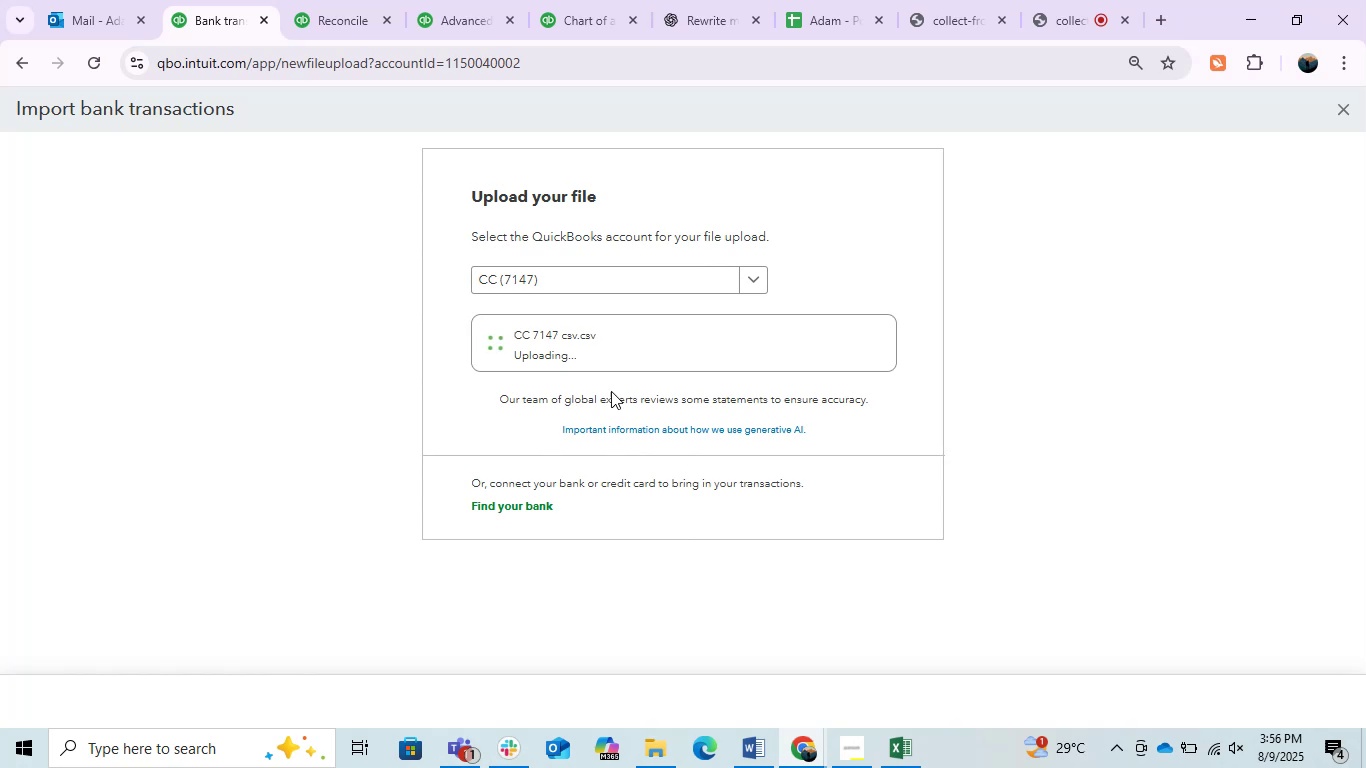 
left_click([442, 319])
 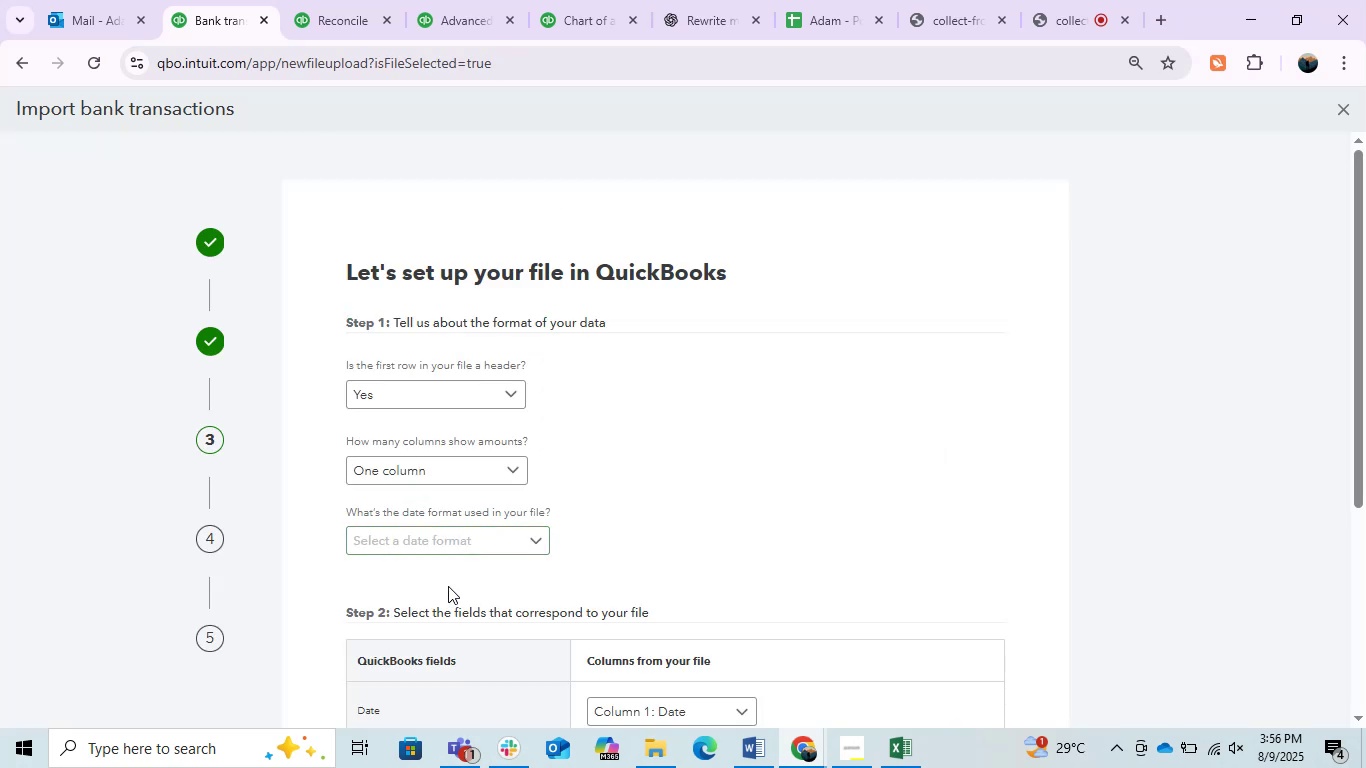 
left_click([891, 435])
 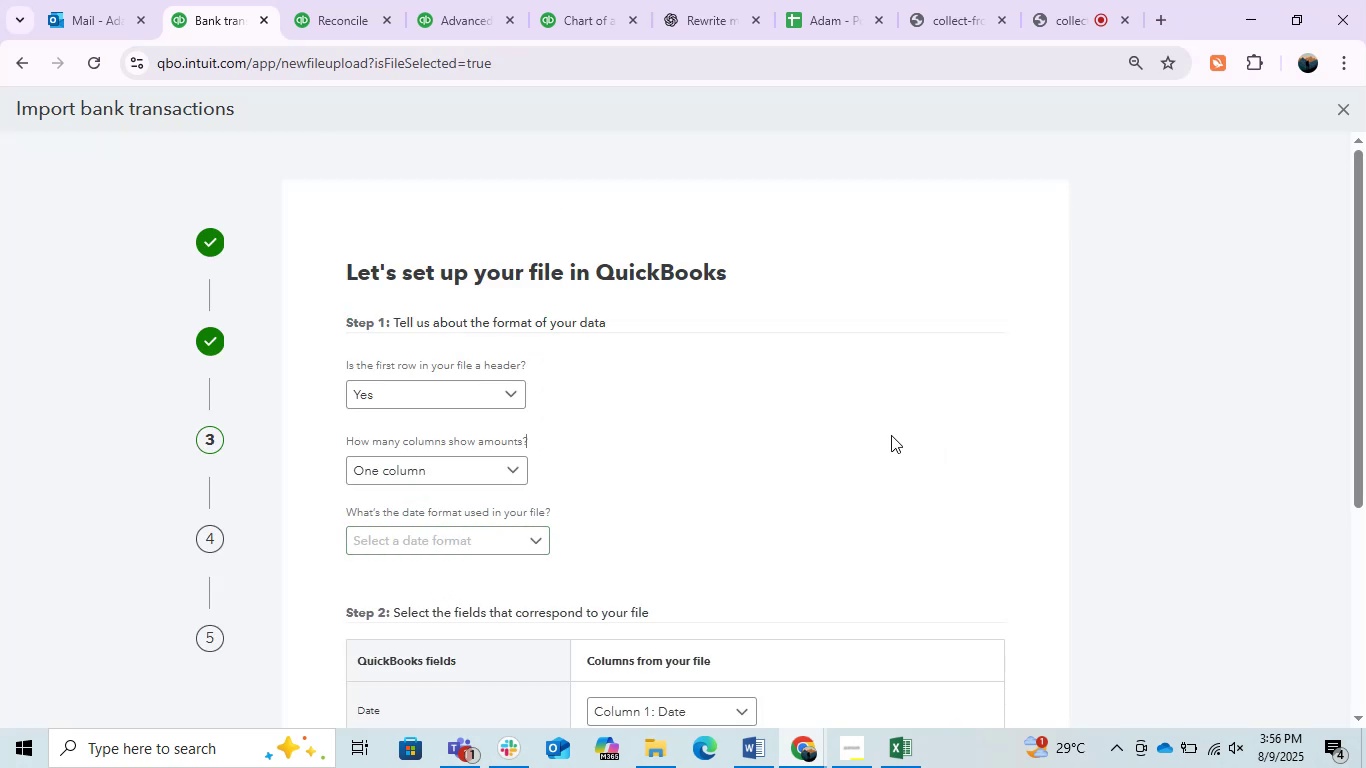 
scroll: coordinate [891, 435], scroll_direction: down, amount: 1.0
 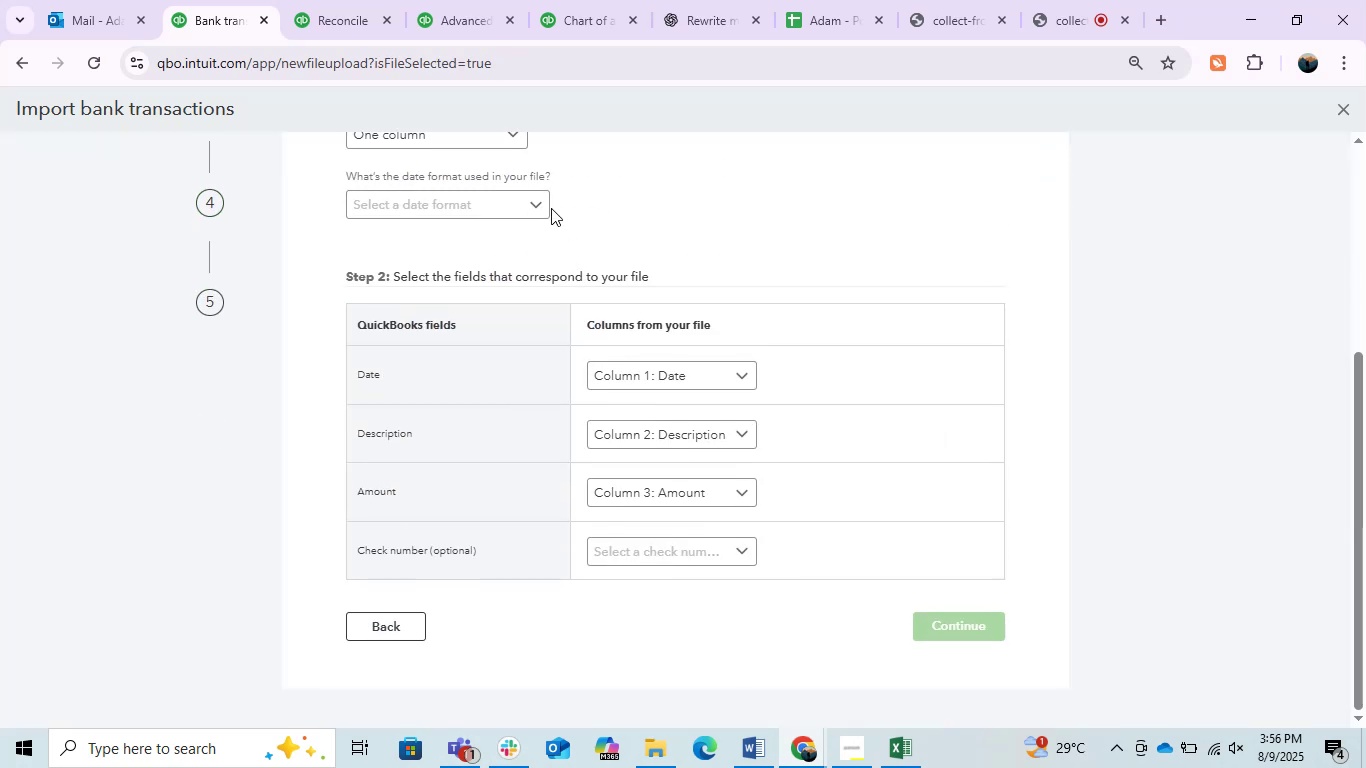 
left_click([529, 206])
 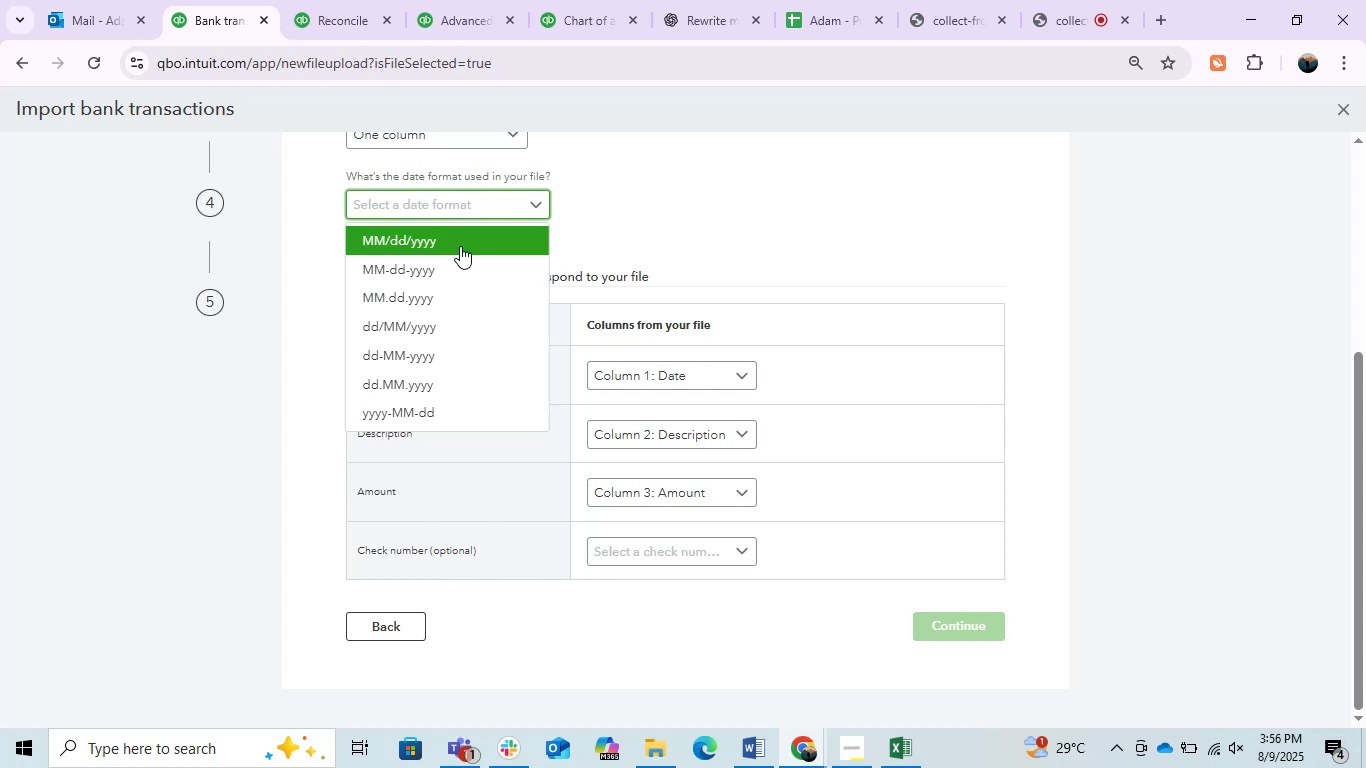 
left_click([460, 246])
 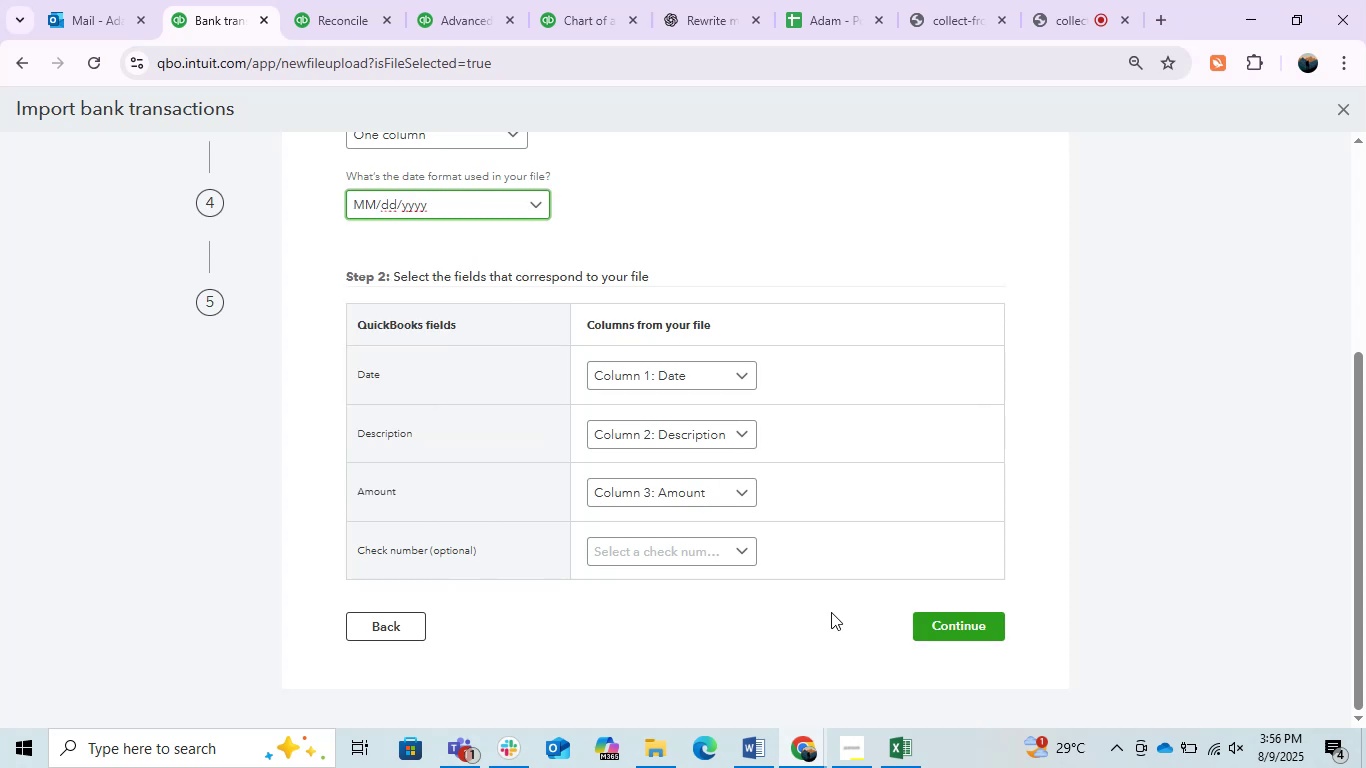 
left_click([934, 625])
 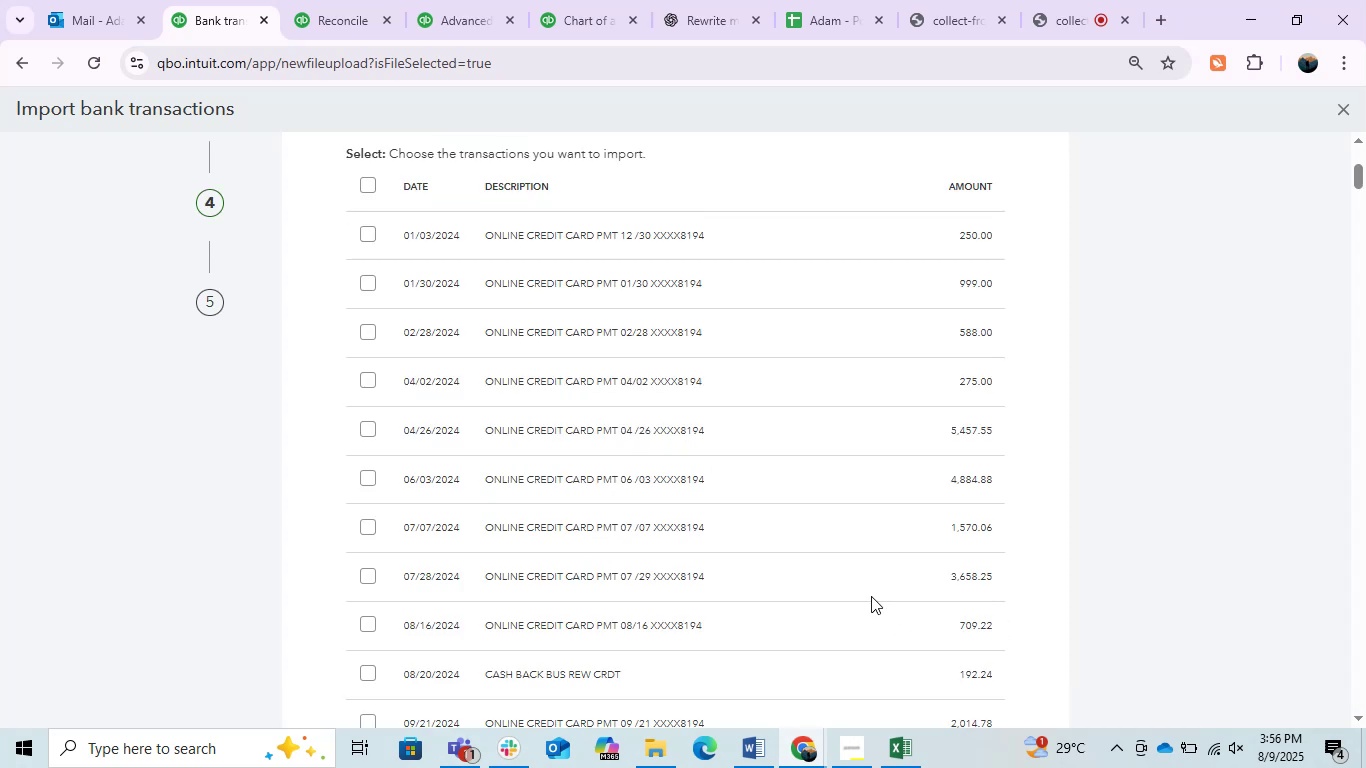 
scroll: coordinate [810, 560], scroll_direction: up, amount: 4.0
 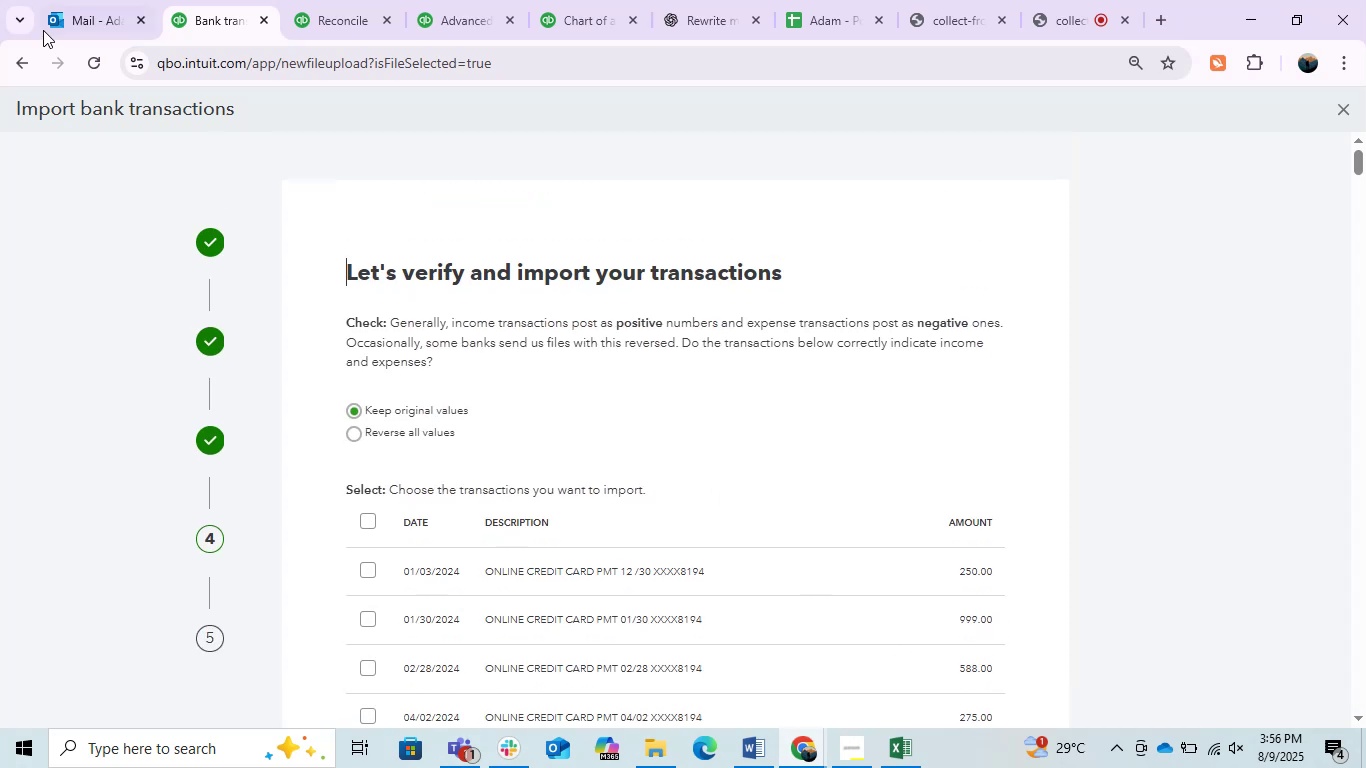 
left_click([32, 58])
 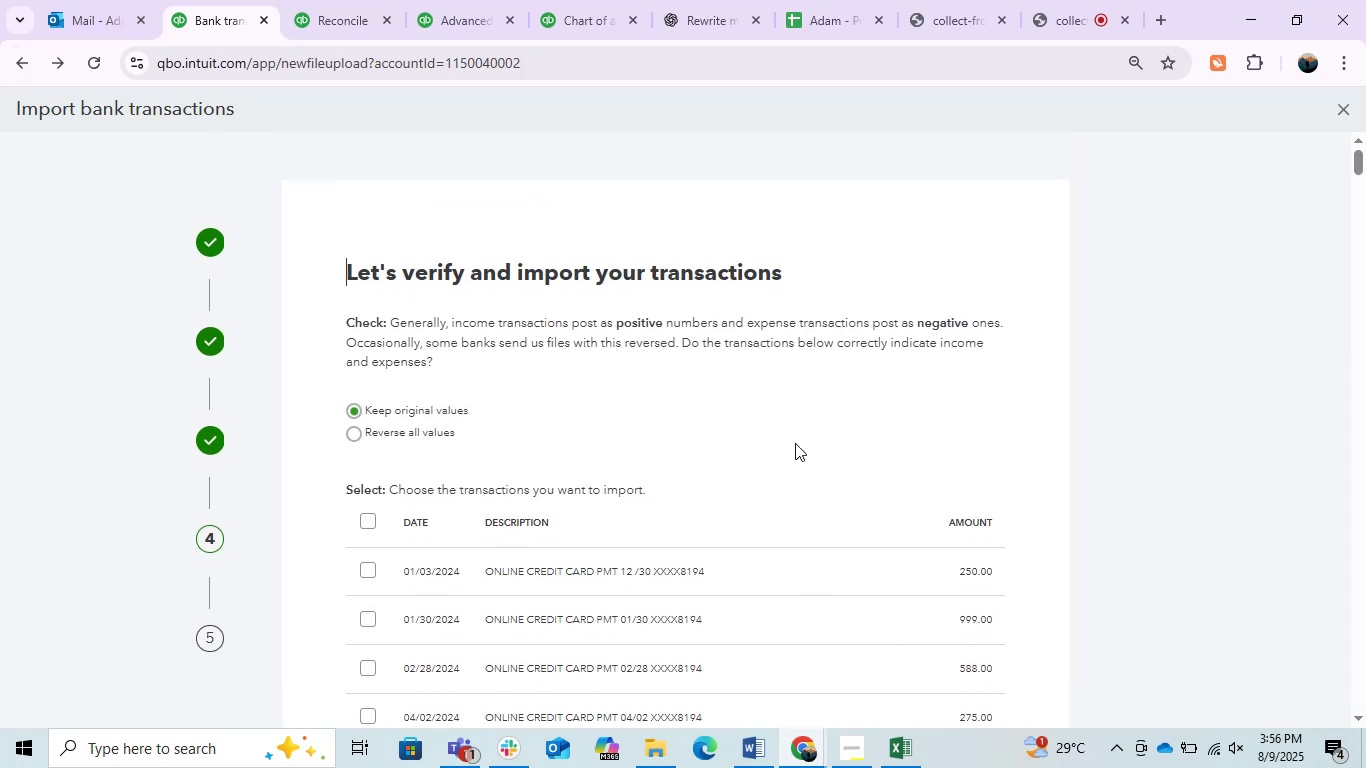 
scroll: coordinate [606, 451], scroll_direction: down, amount: 22.0
 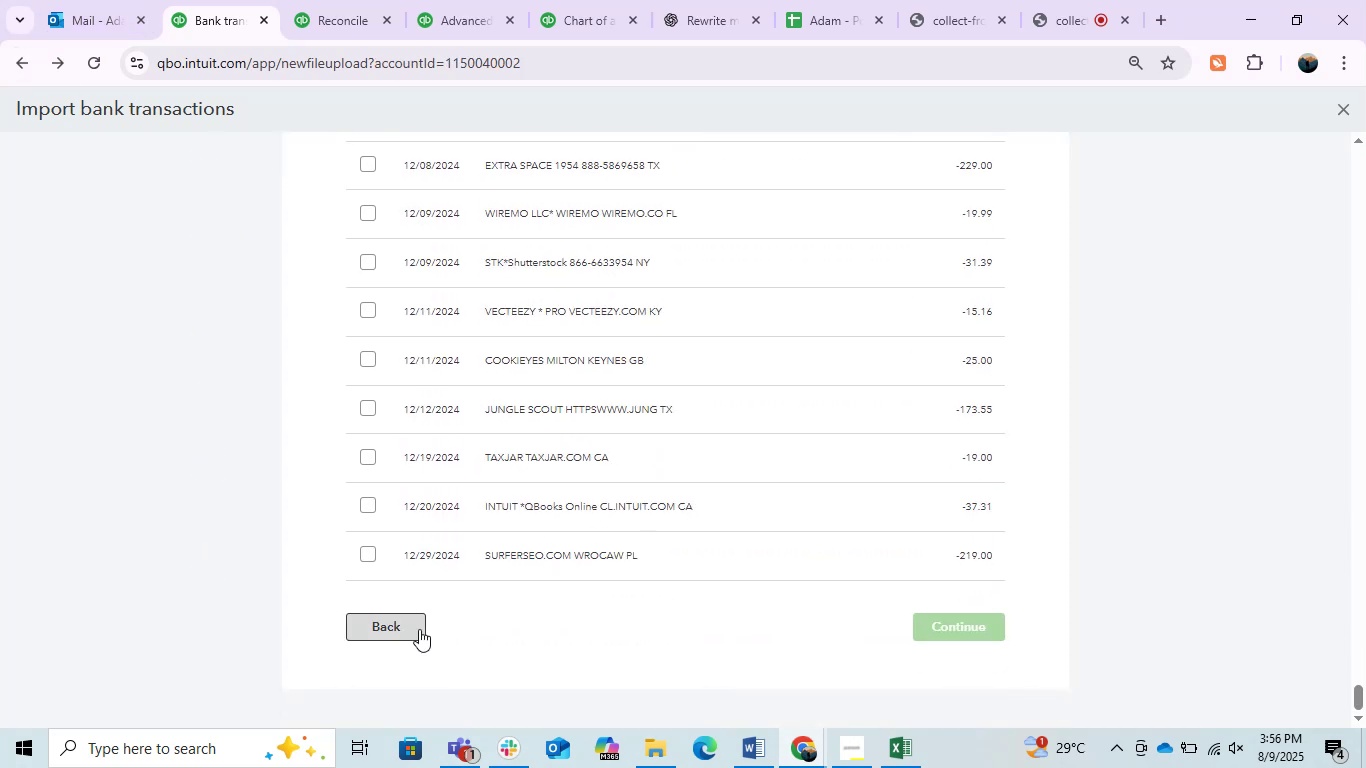 
left_click([393, 625])
 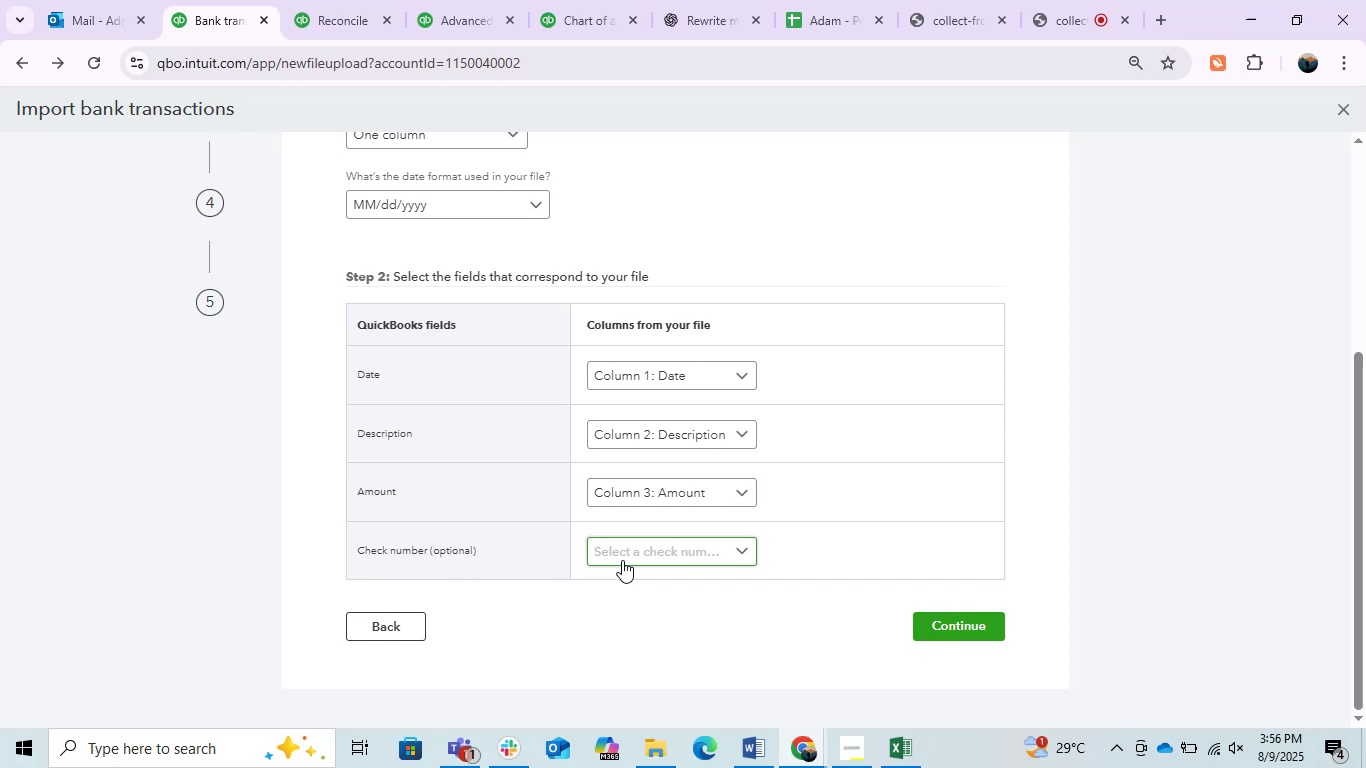 
scroll: coordinate [622, 560], scroll_direction: up, amount: 1.0
 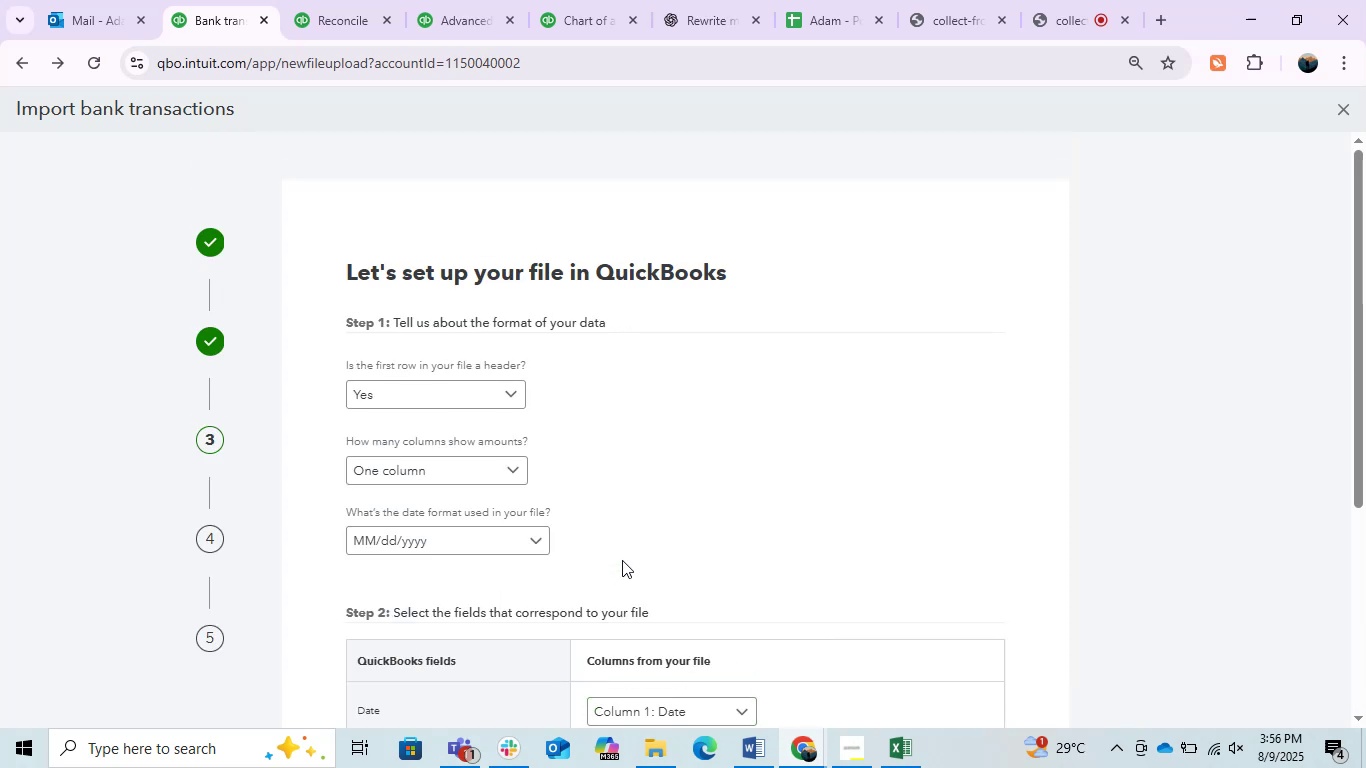 
scroll: coordinate [622, 560], scroll_direction: down, amount: 1.0
 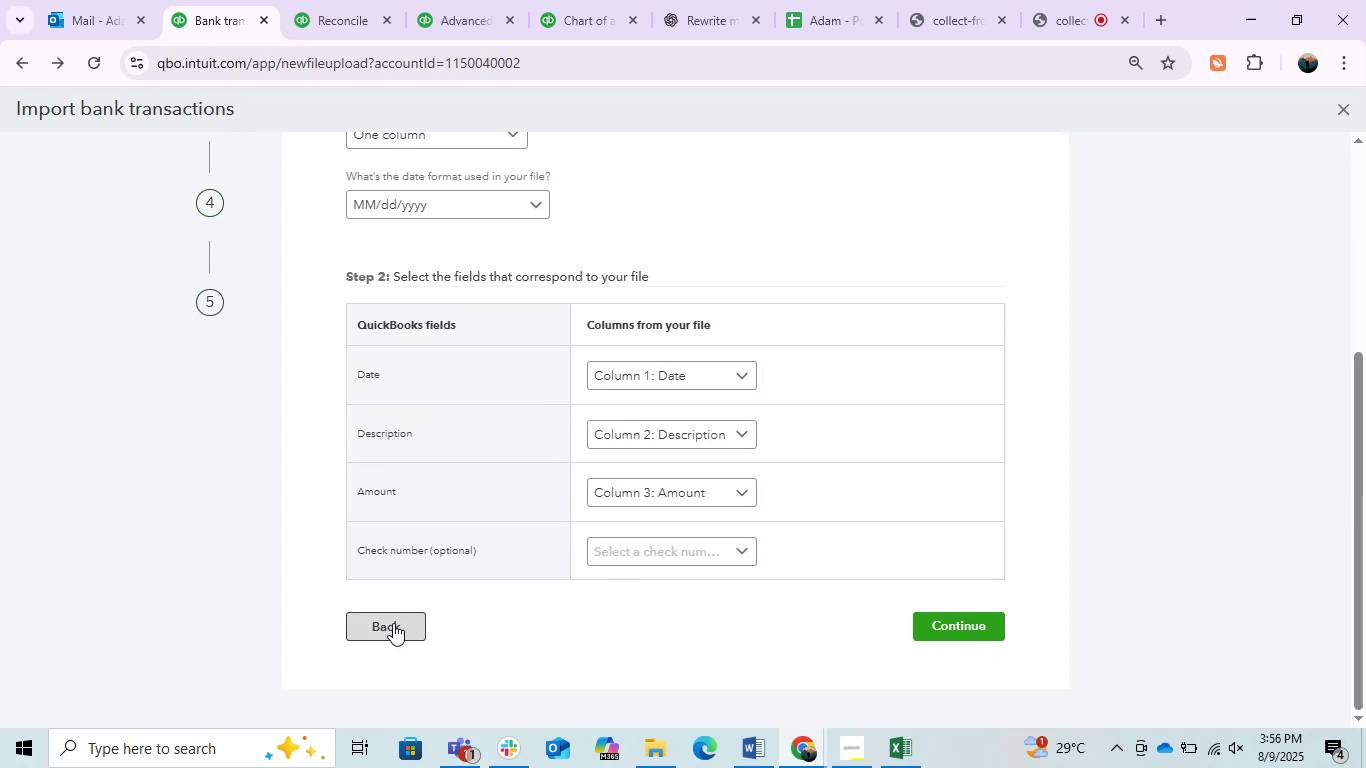 
left_click([390, 622])
 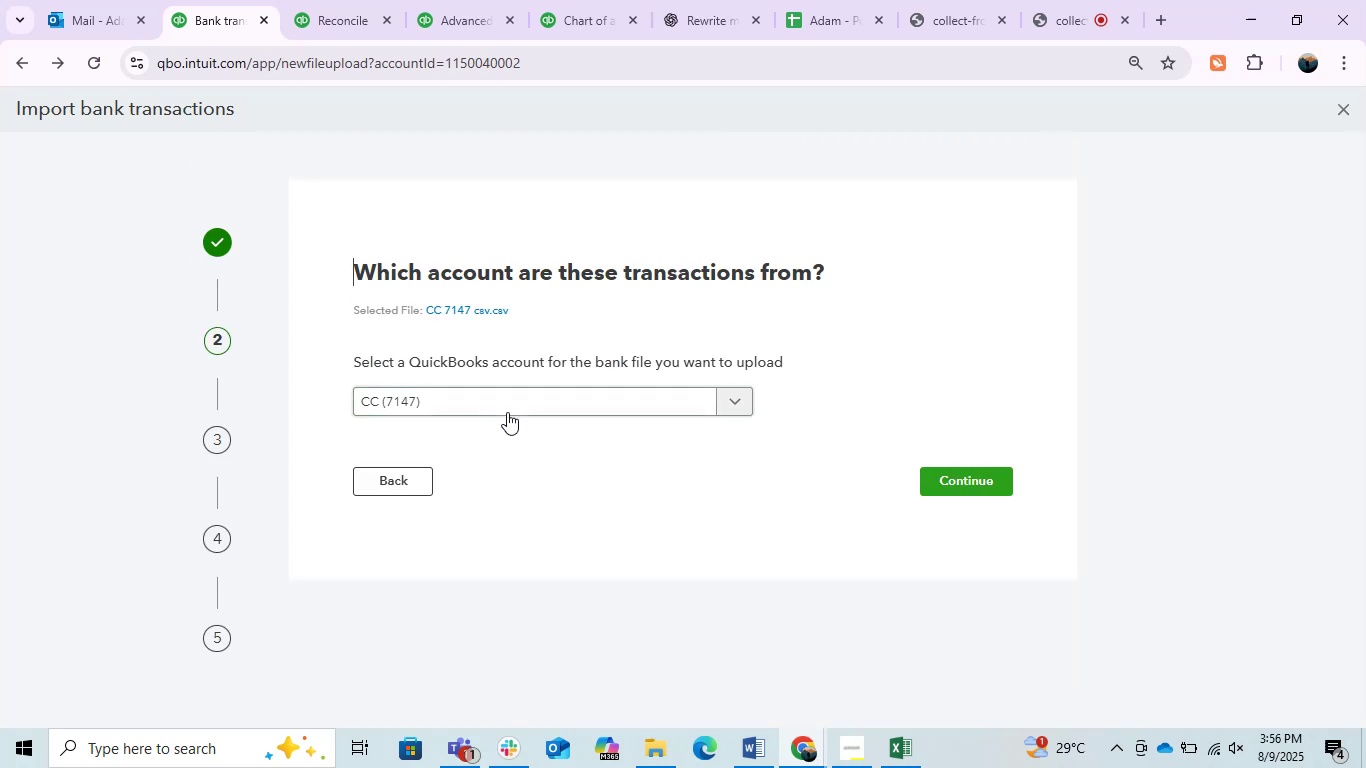 
left_click([945, 475])
 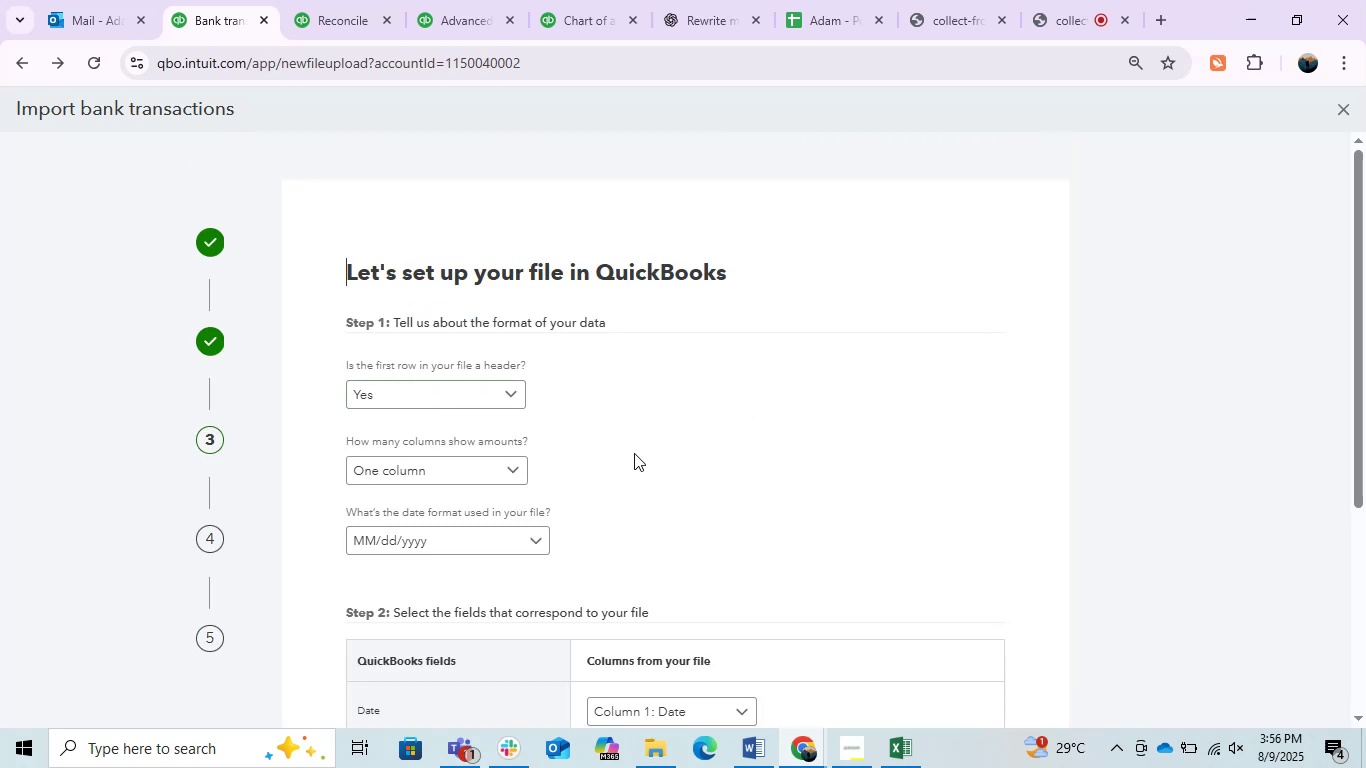 
scroll: coordinate [634, 453], scroll_direction: down, amount: 3.0
 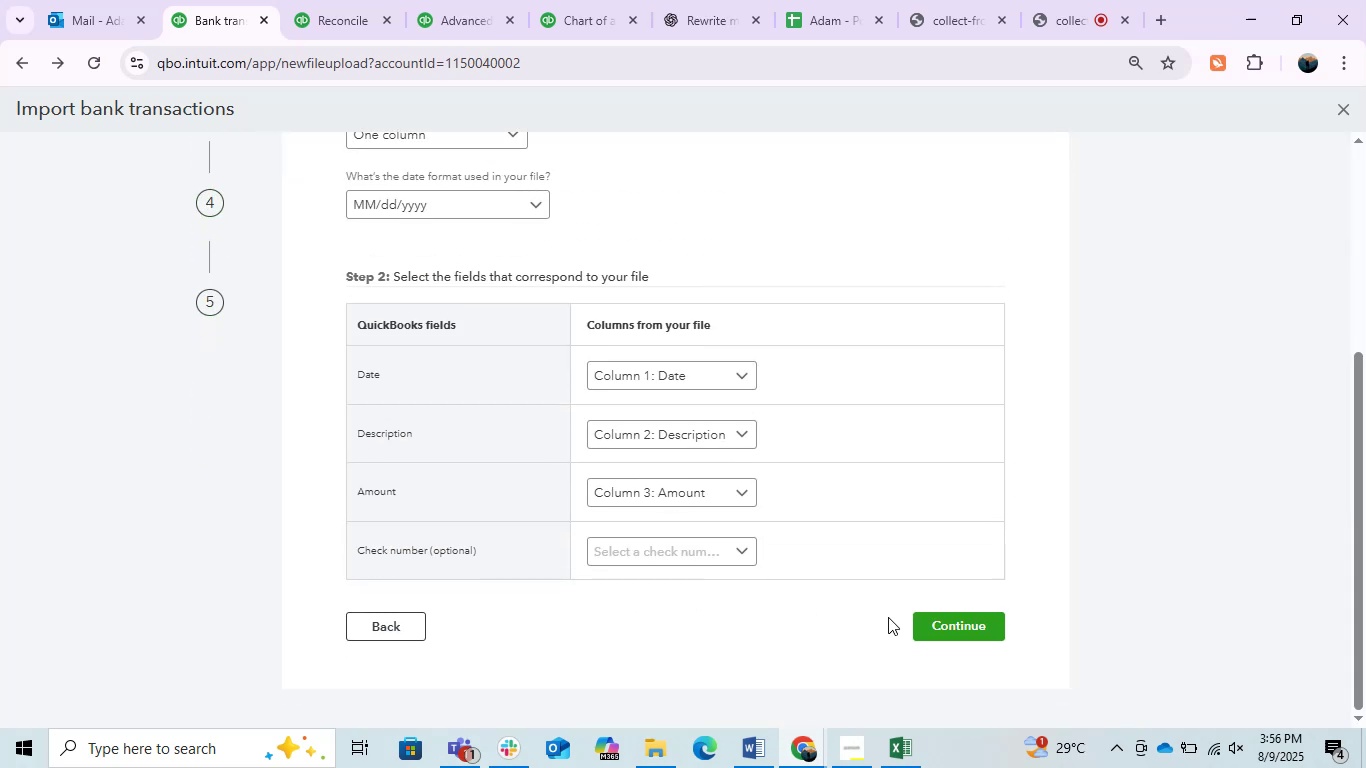 
left_click([977, 630])
 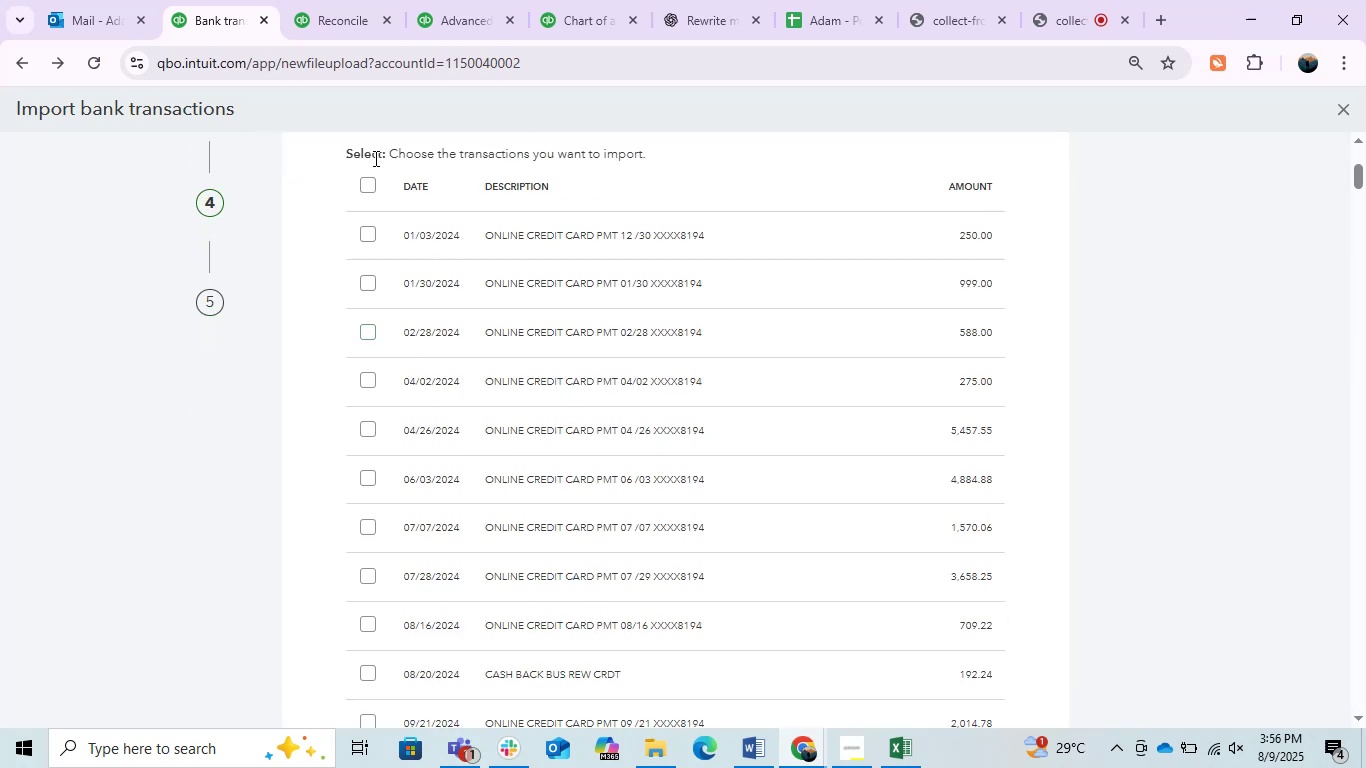 
left_click([365, 185])
 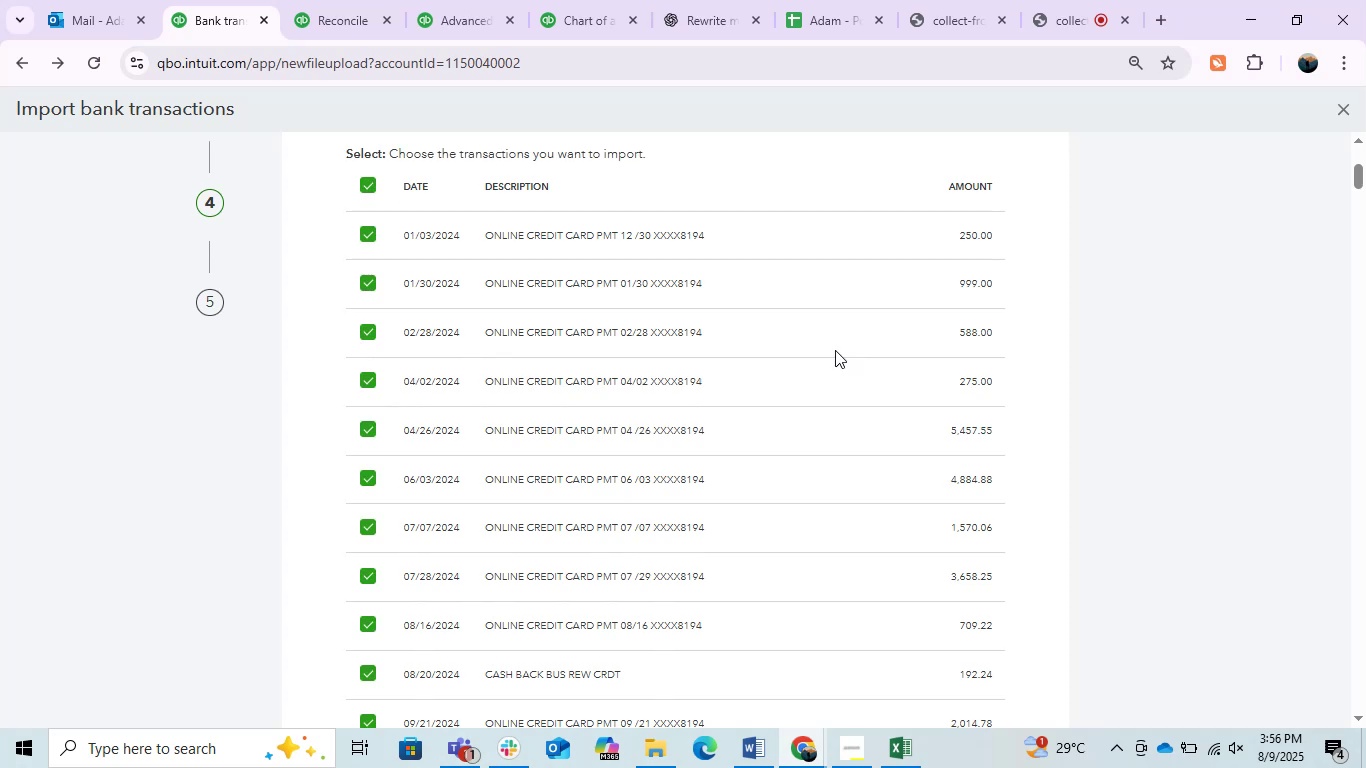 
scroll: coordinate [835, 350], scroll_direction: down, amount: 22.0
 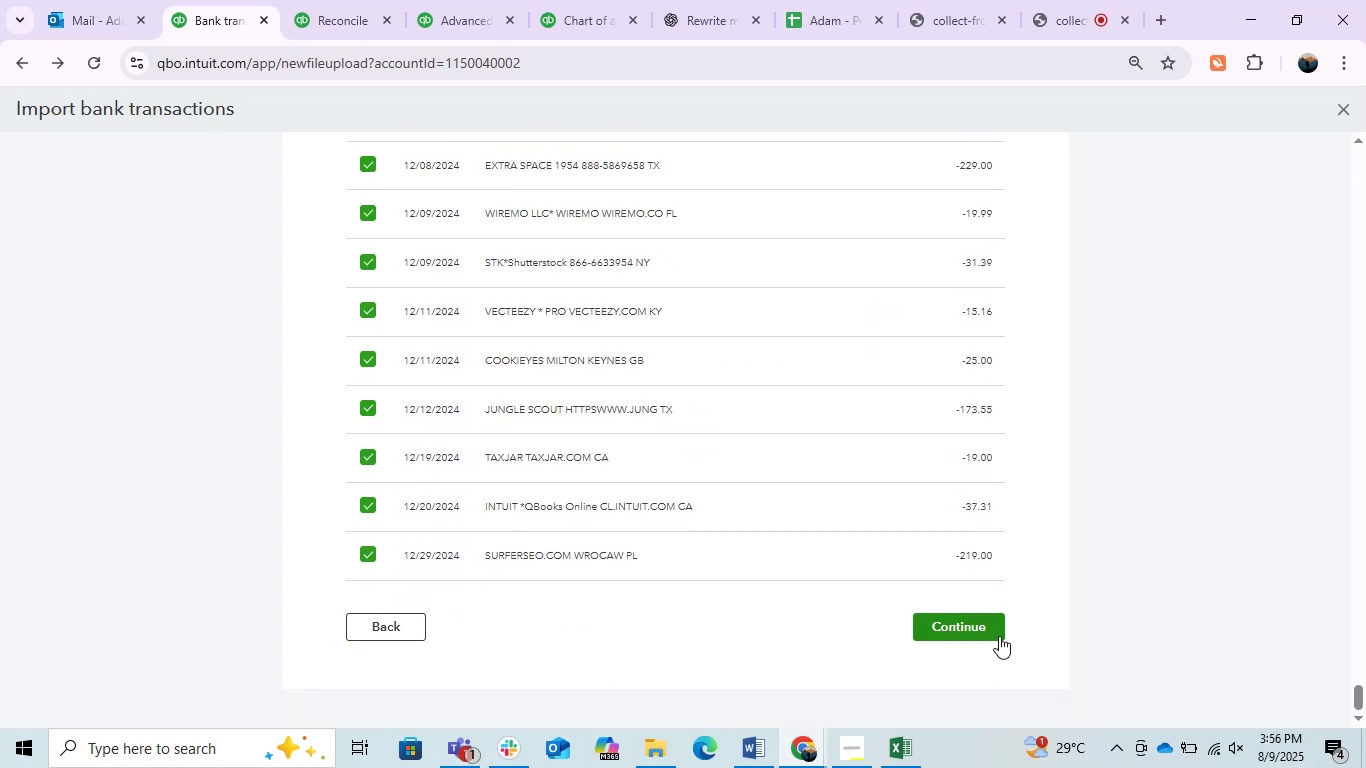 
left_click([987, 635])
 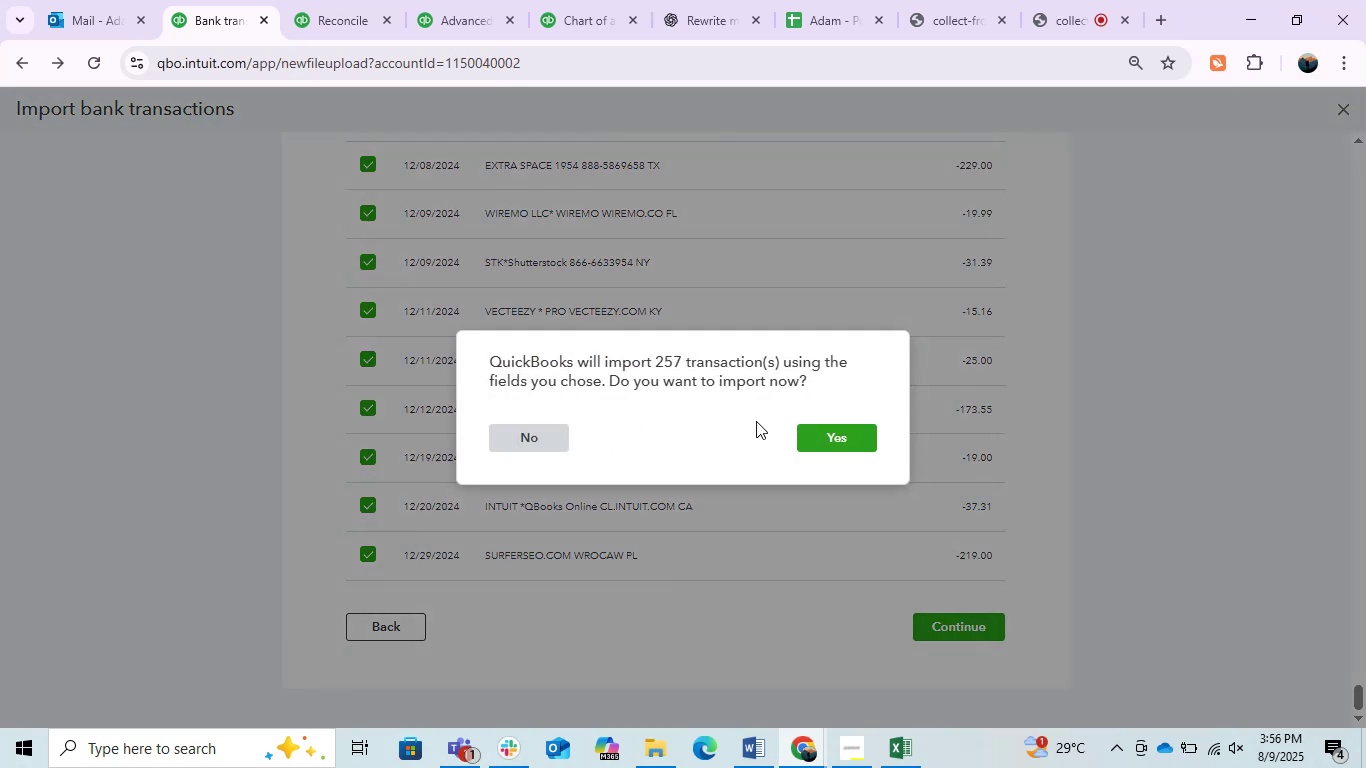 
left_click([827, 440])
 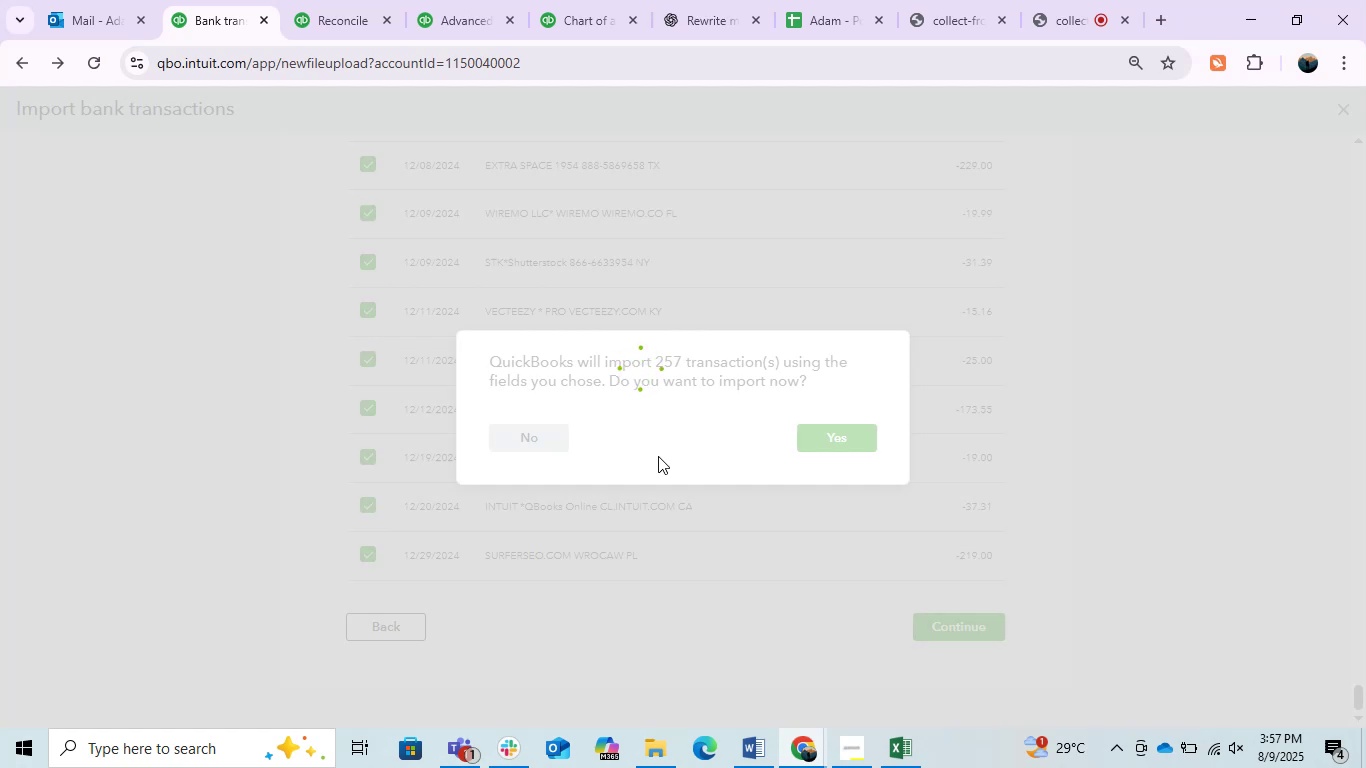 
wait(16.01)
 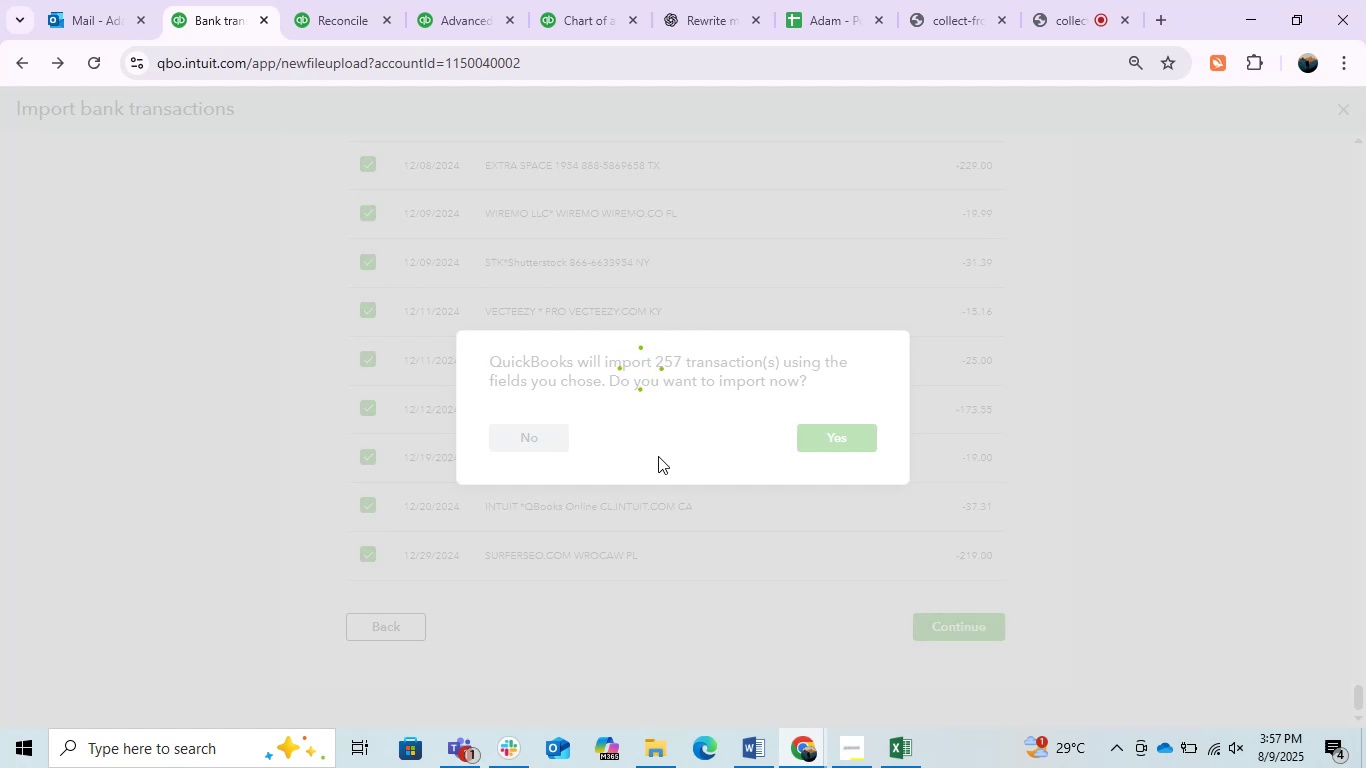 
left_click([945, 380])
 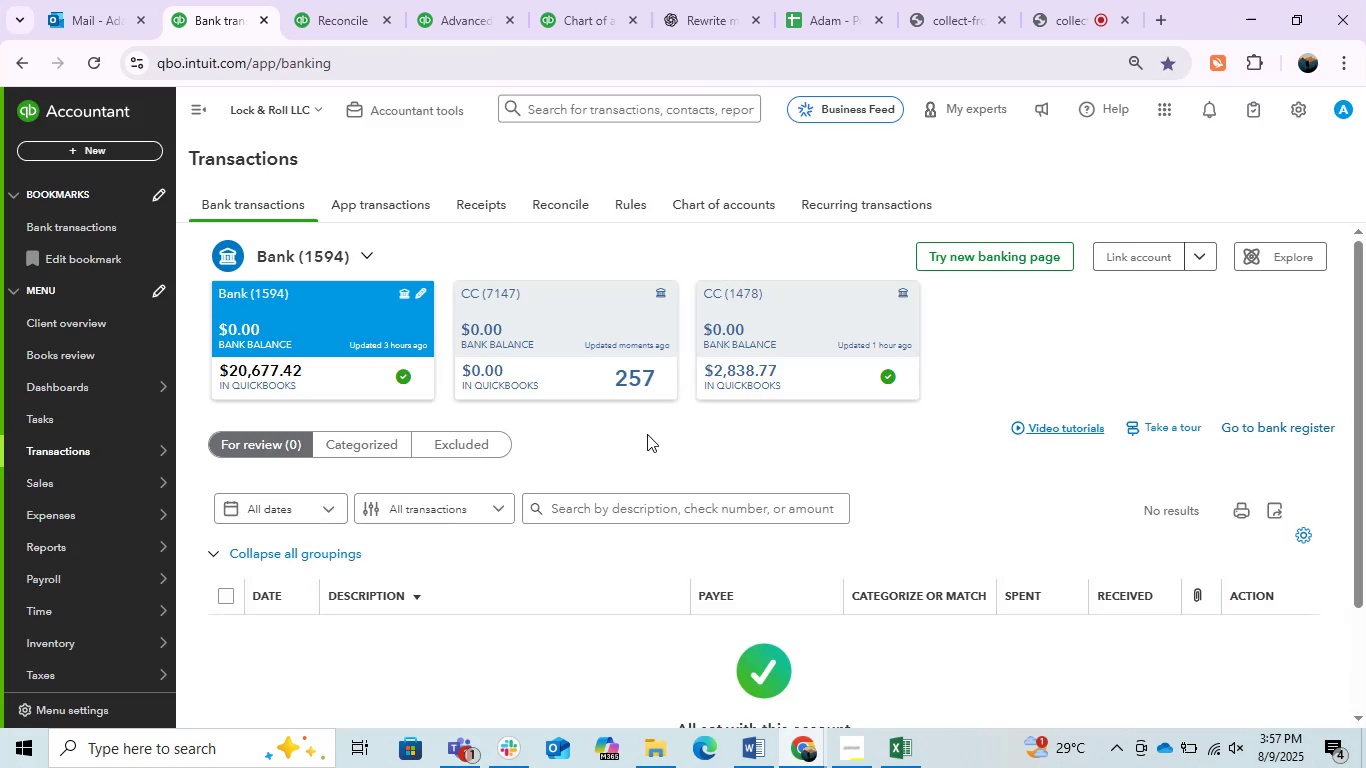 
wait(5.96)
 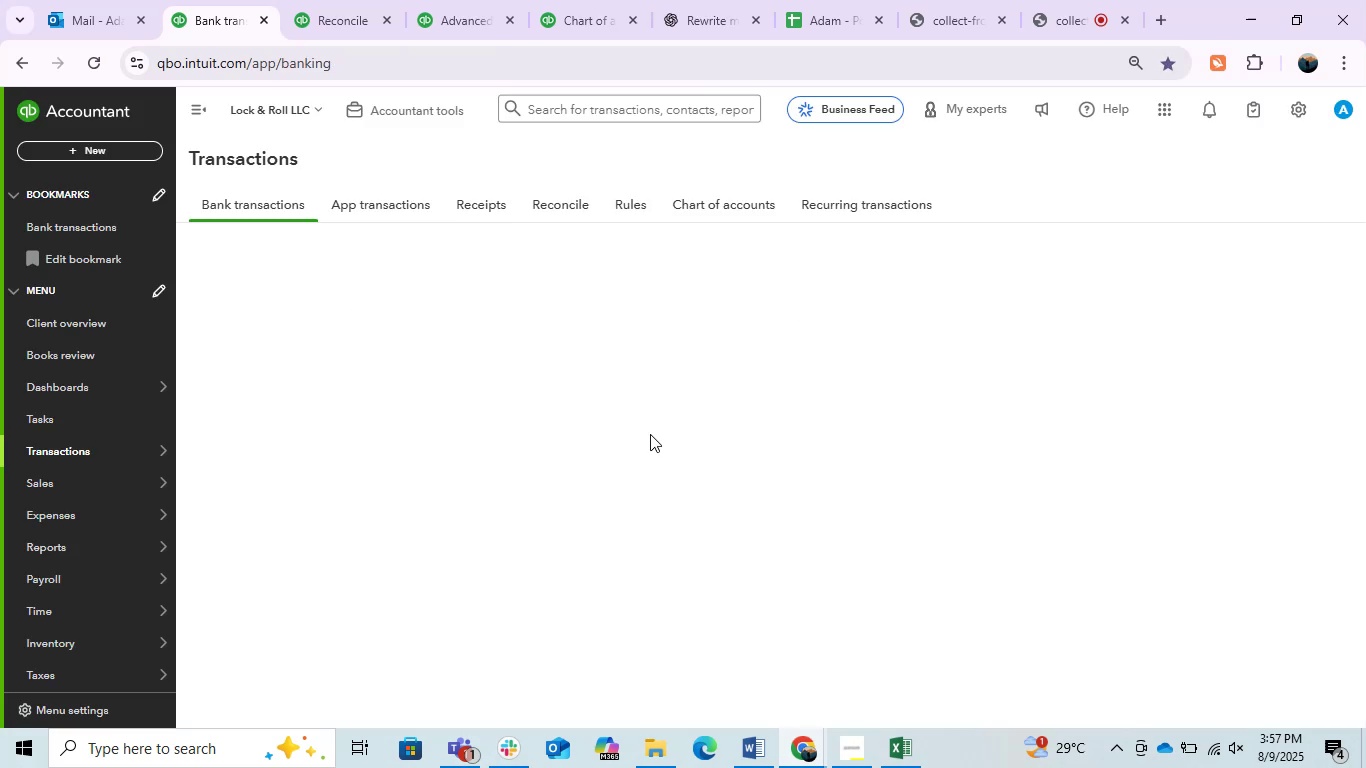 
left_click([186, 115])
 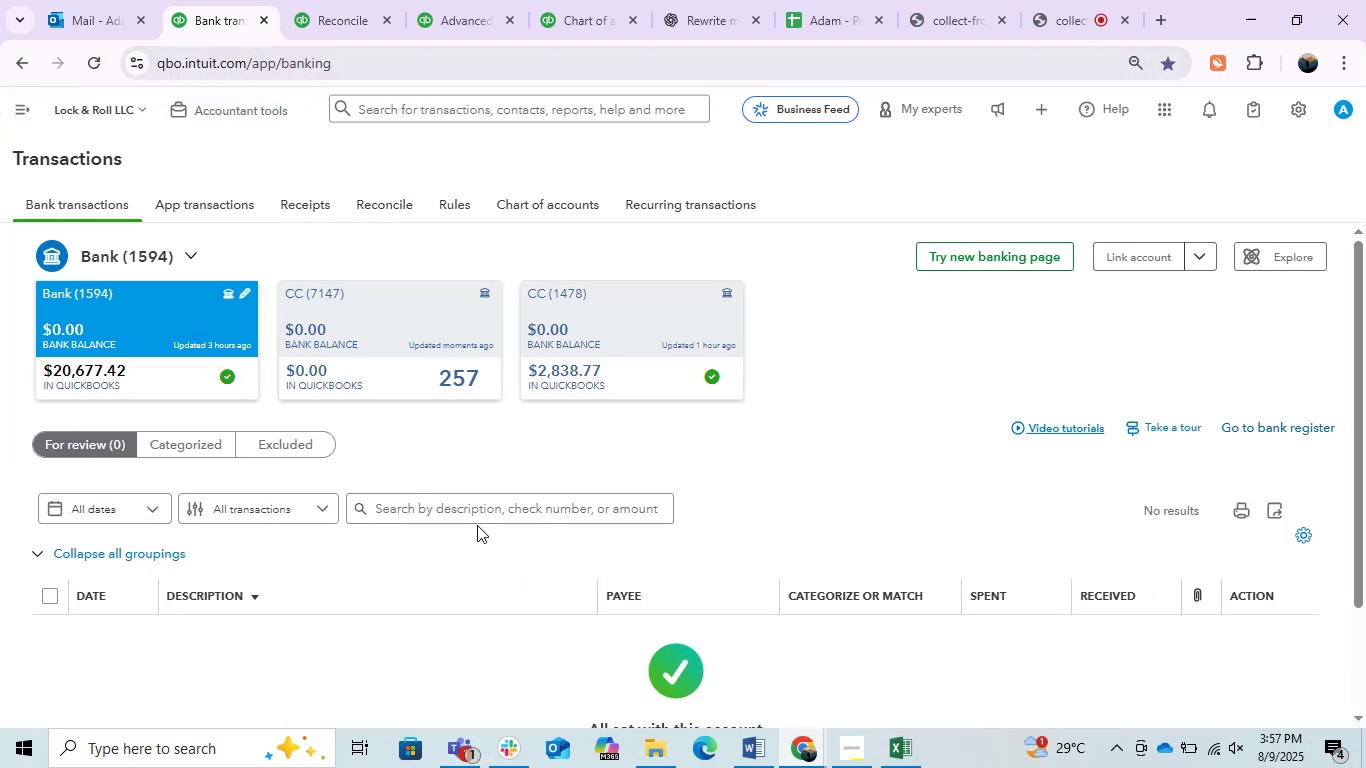 
left_click([362, 332])
 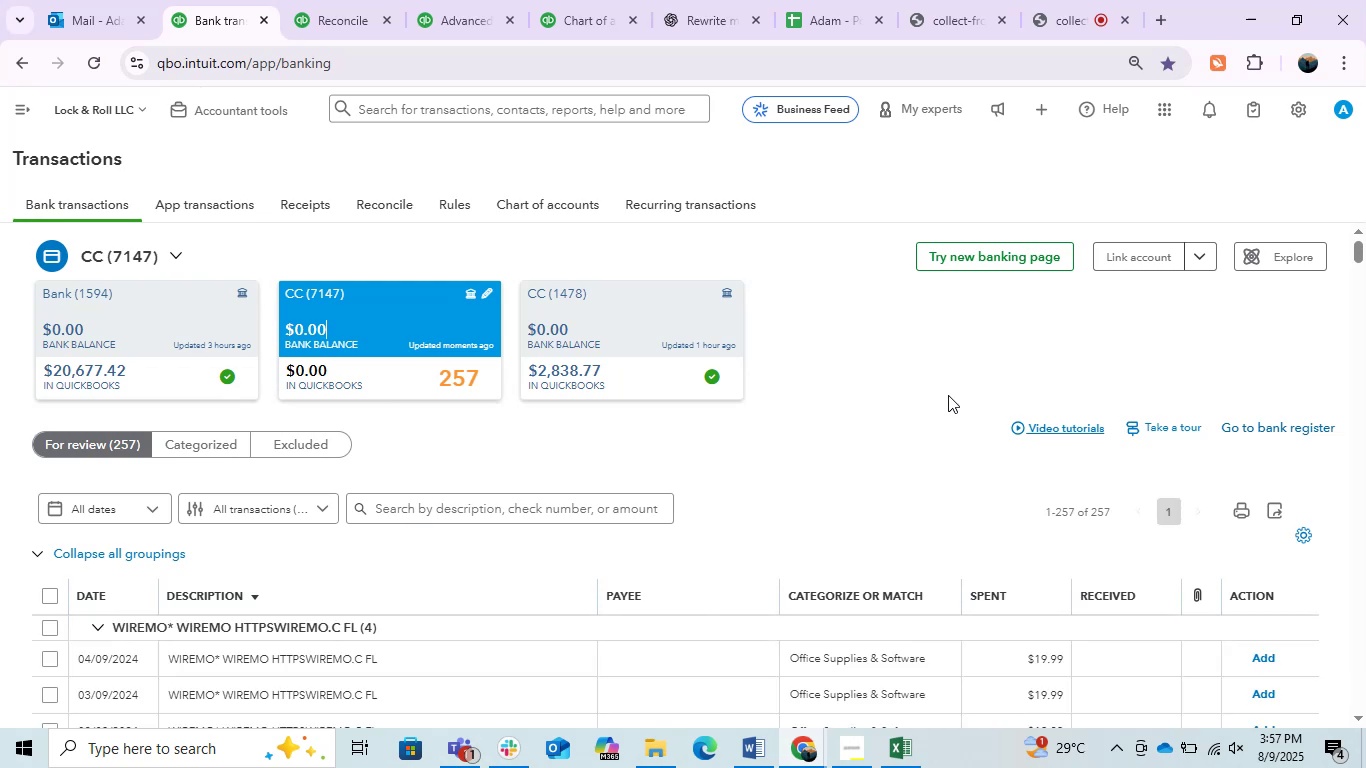 
wait(6.04)
 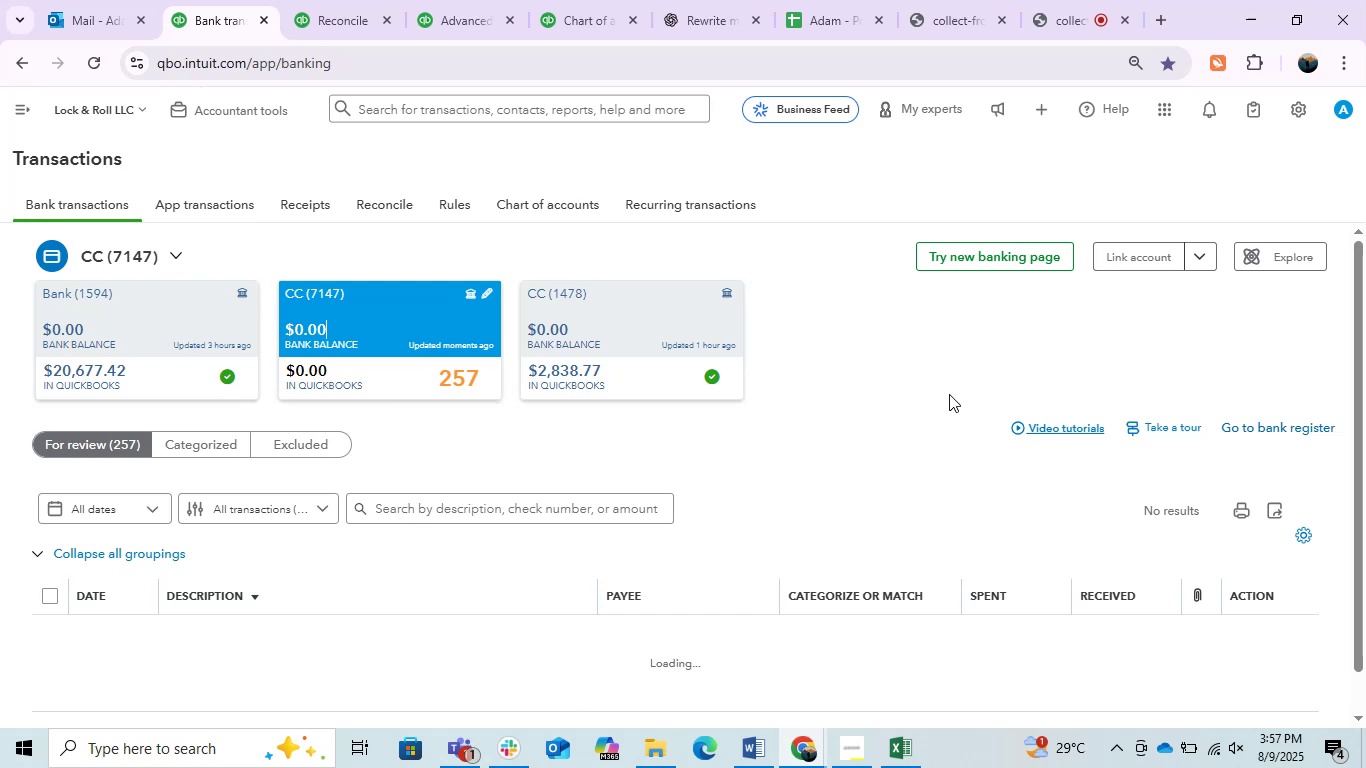 
scroll: coordinate [948, 395], scroll_direction: down, amount: 1.0
 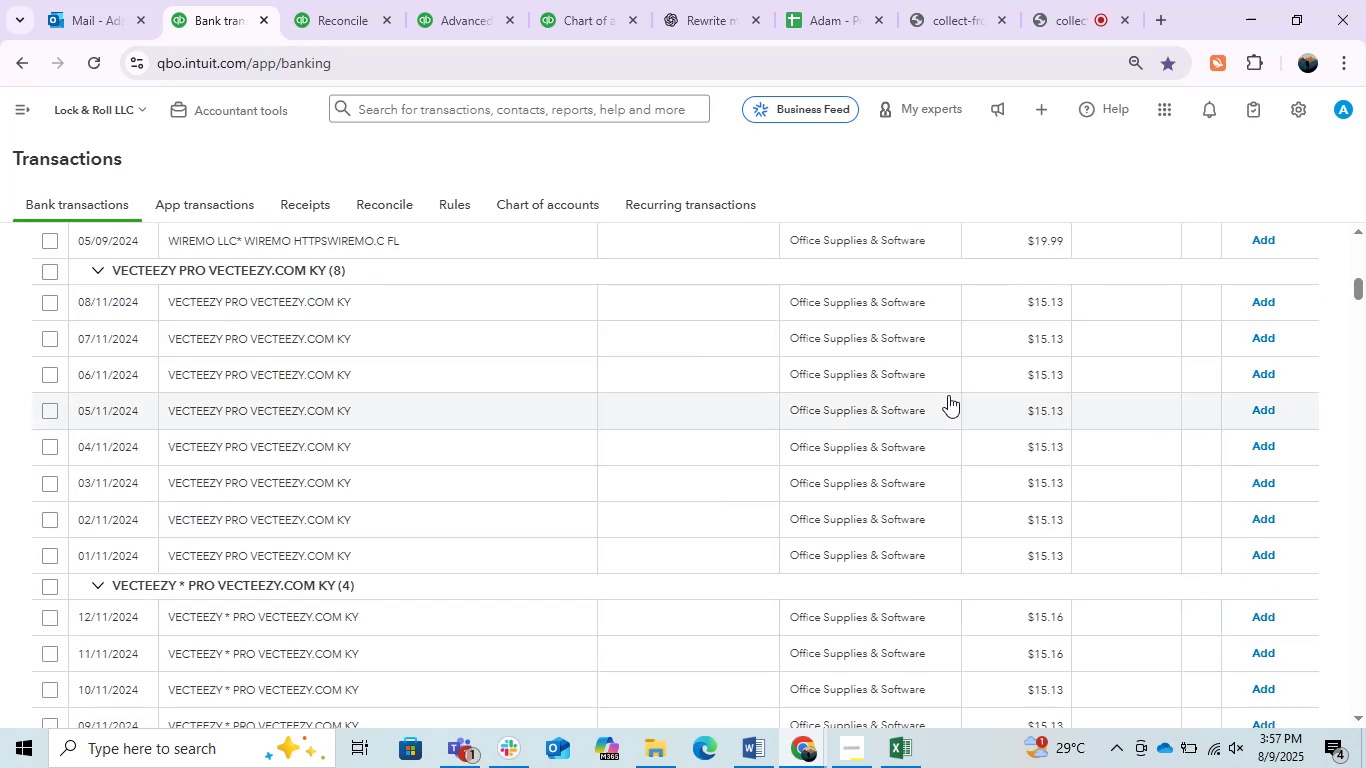 
wait(5.29)
 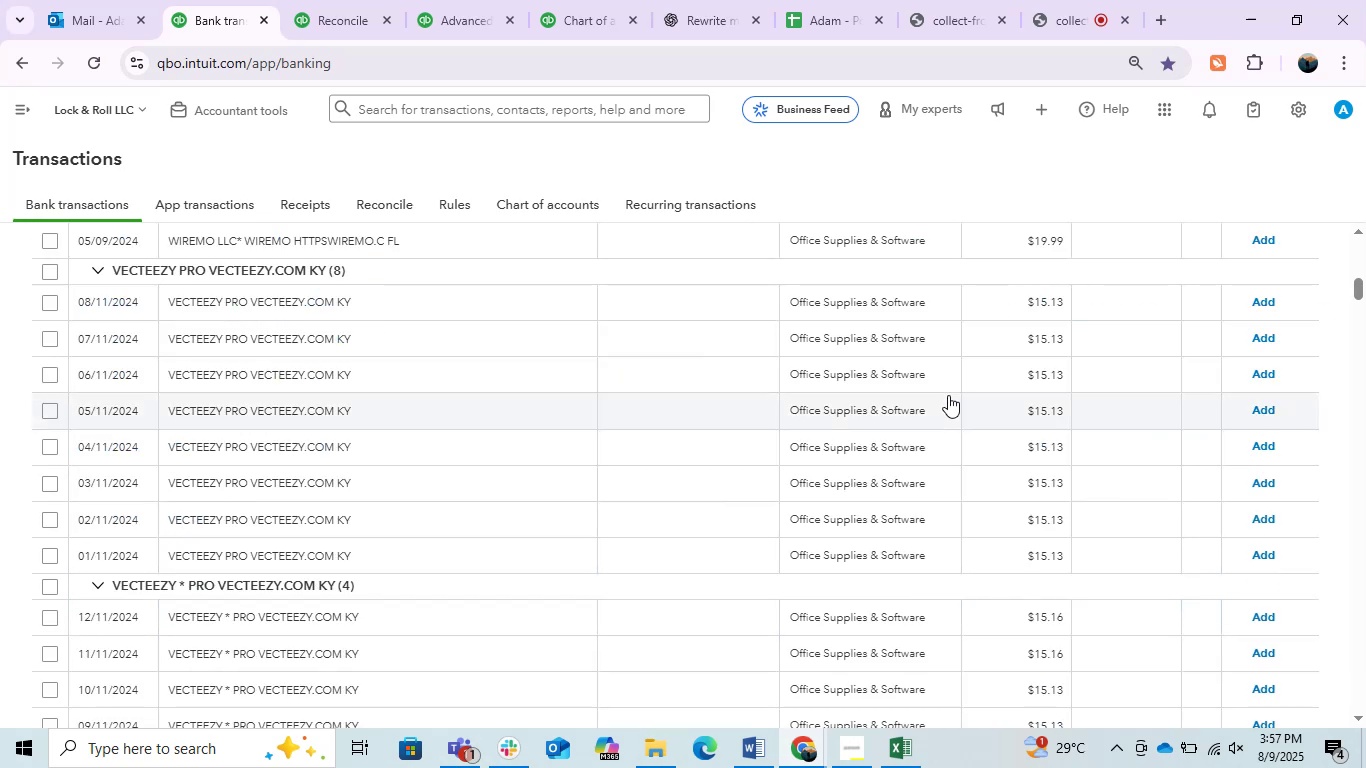 
scroll: coordinate [948, 395], scroll_direction: down, amount: 5.0
 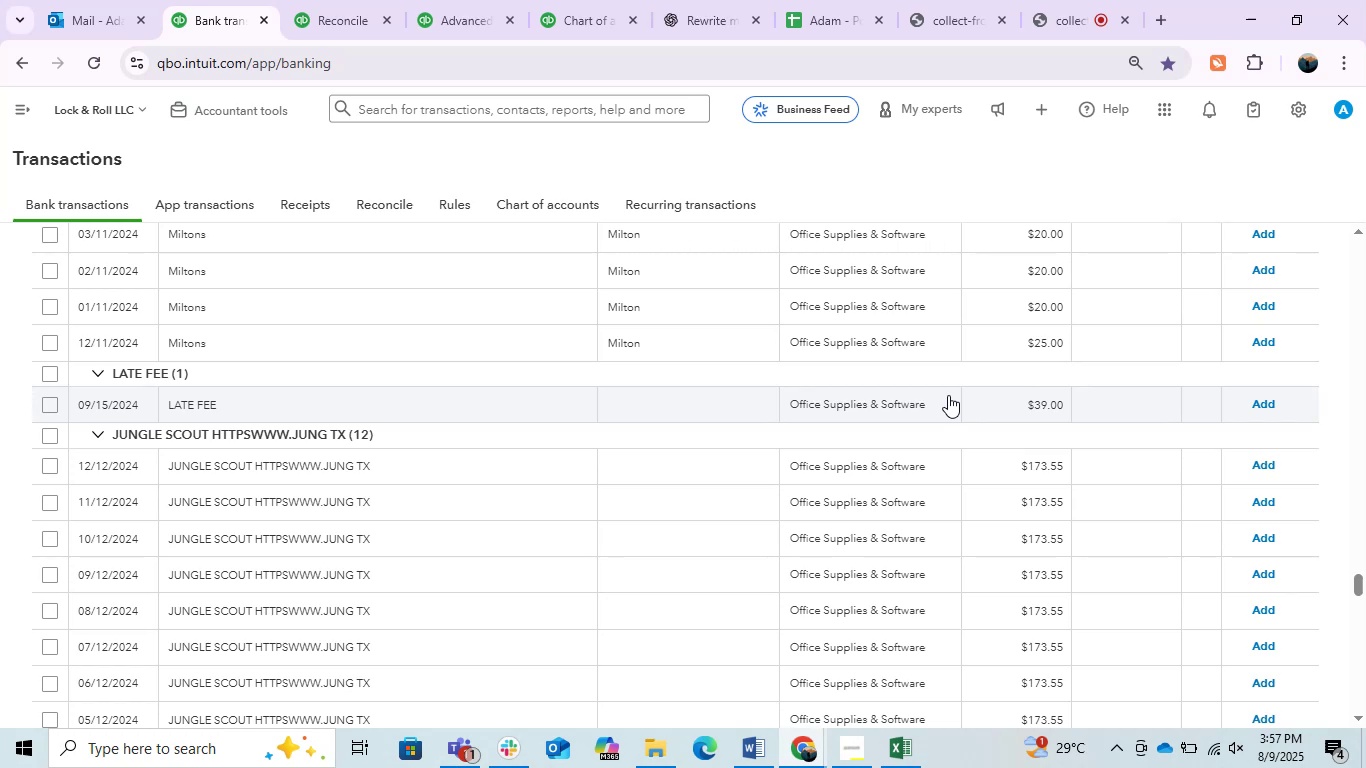 
wait(5.97)
 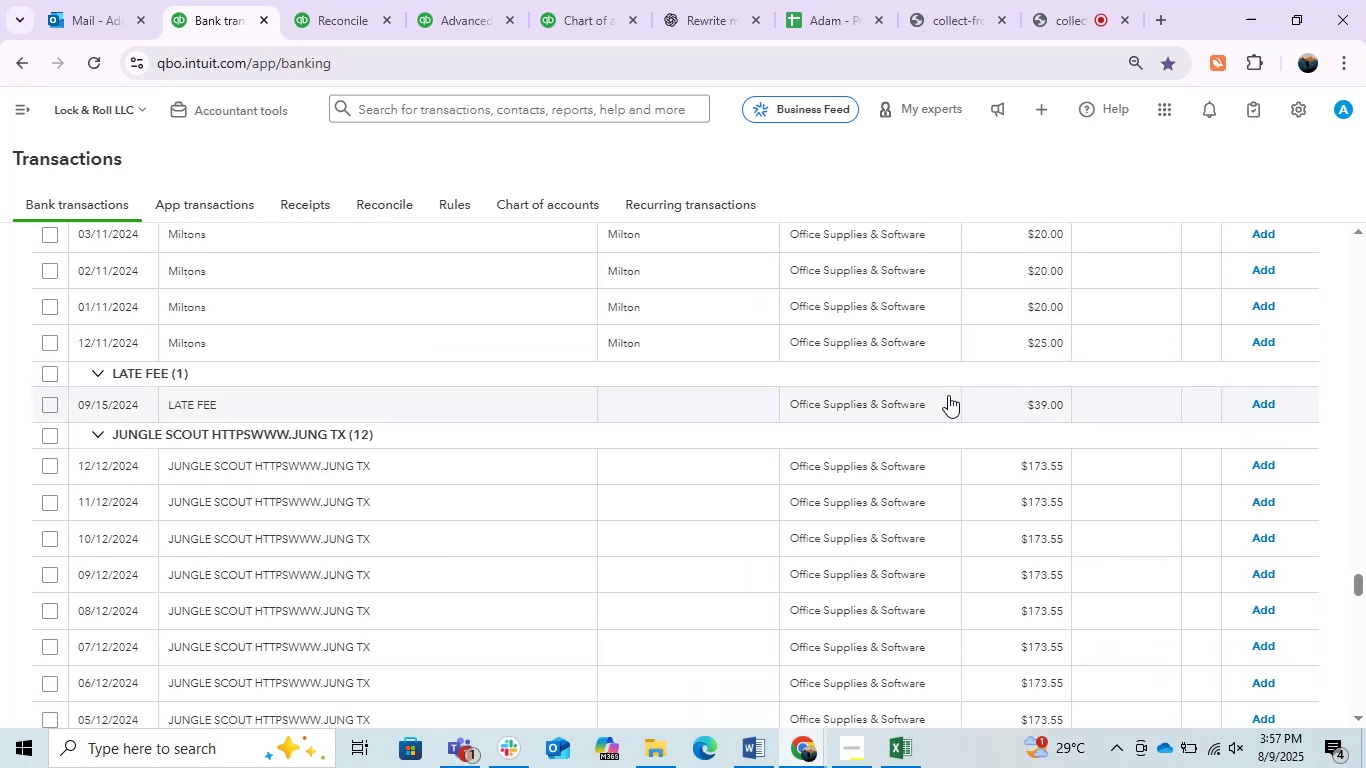 
scroll: coordinate [948, 395], scroll_direction: down, amount: 1.0
 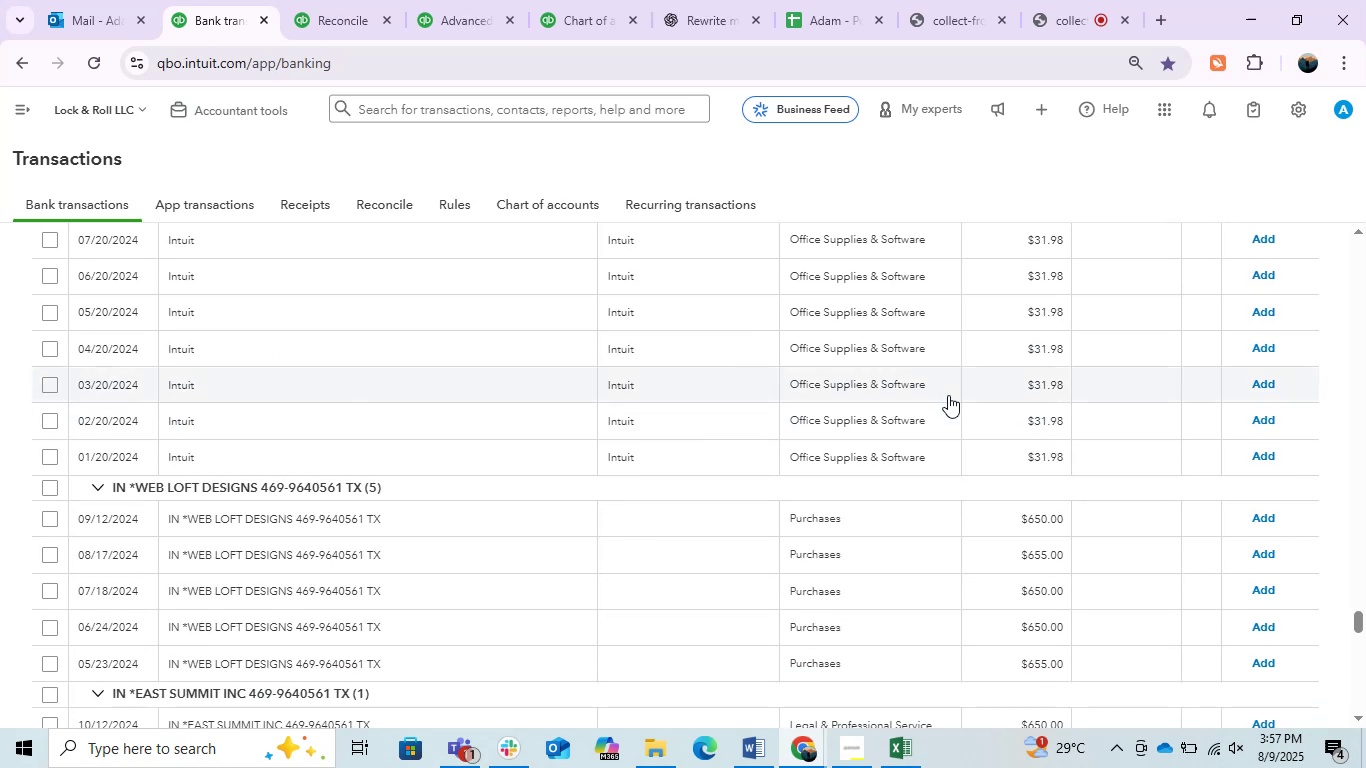 
wait(7.42)
 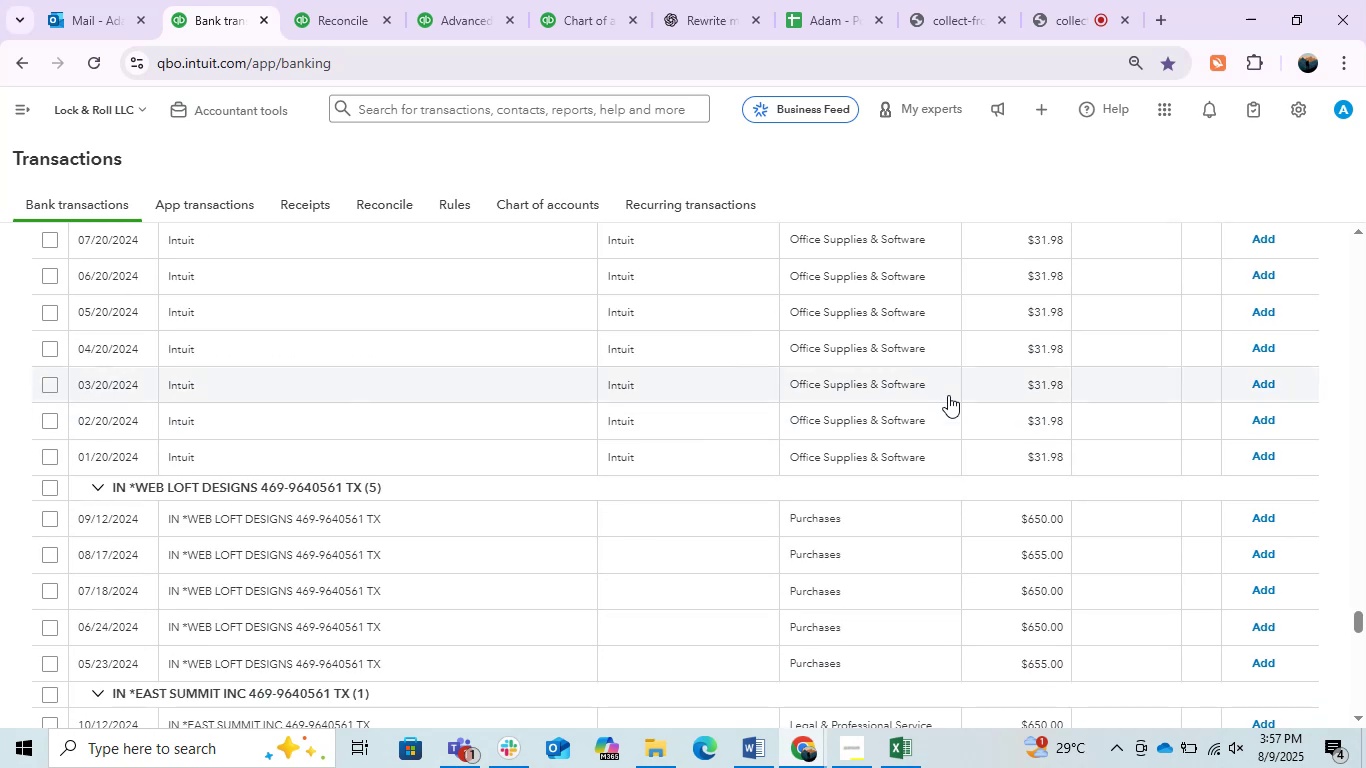 
scroll: coordinate [948, 395], scroll_direction: down, amount: 3.0
 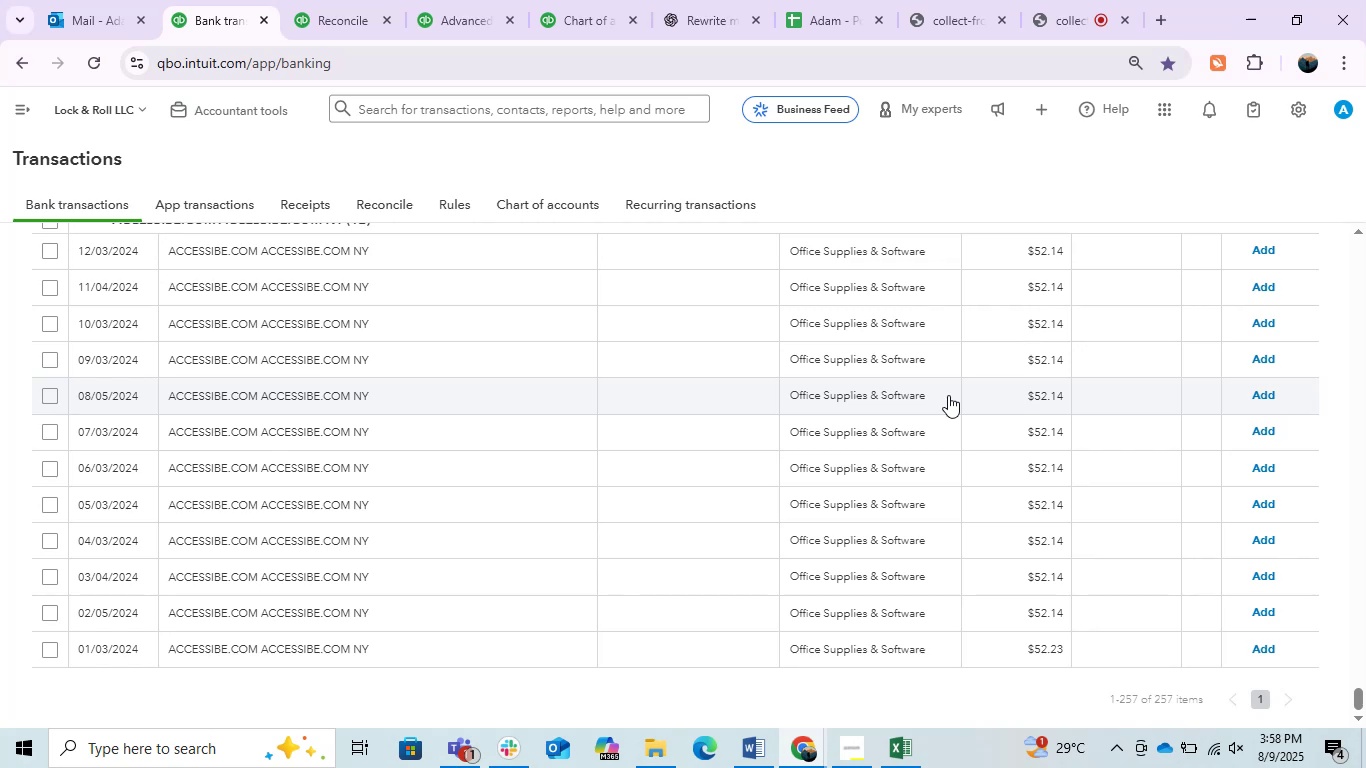 
scroll: coordinate [948, 395], scroll_direction: up, amount: 7.0
 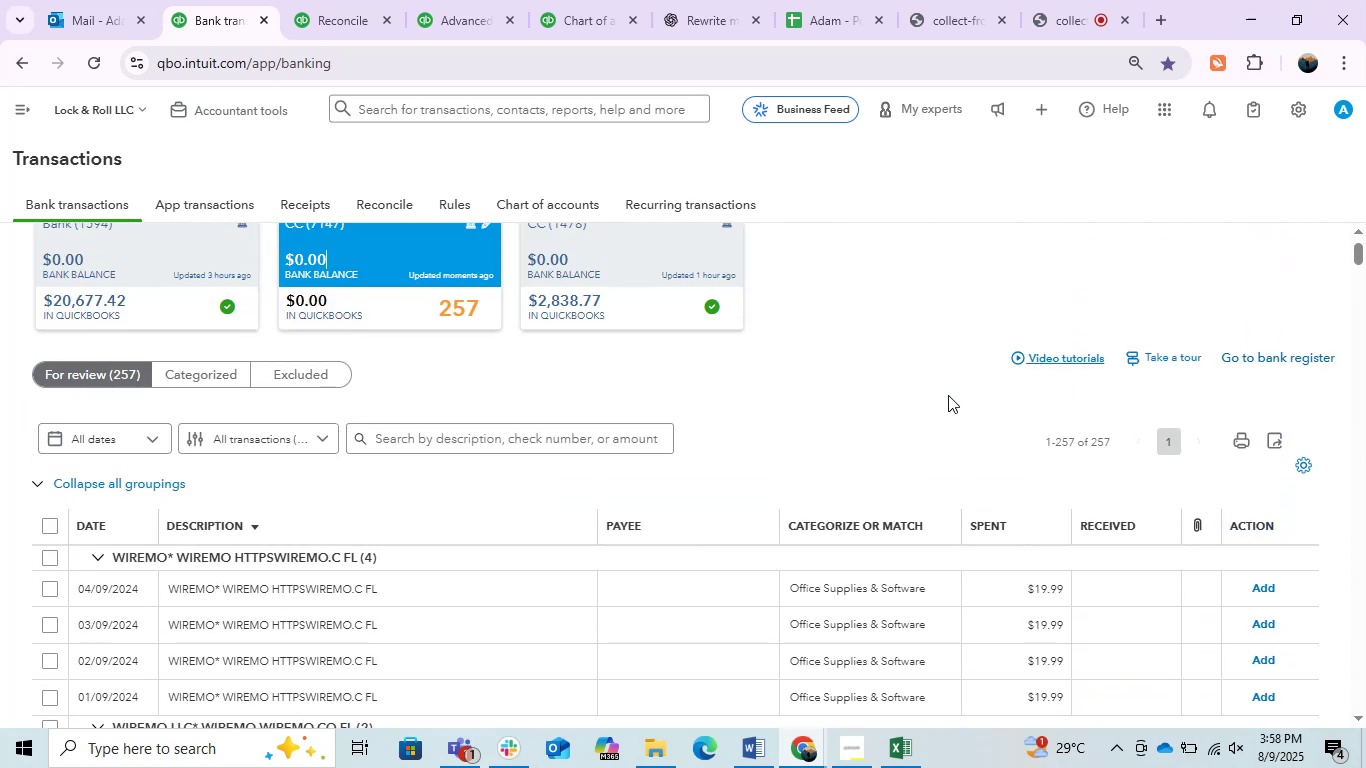 
scroll: coordinate [948, 395], scroll_direction: down, amount: 1.0
 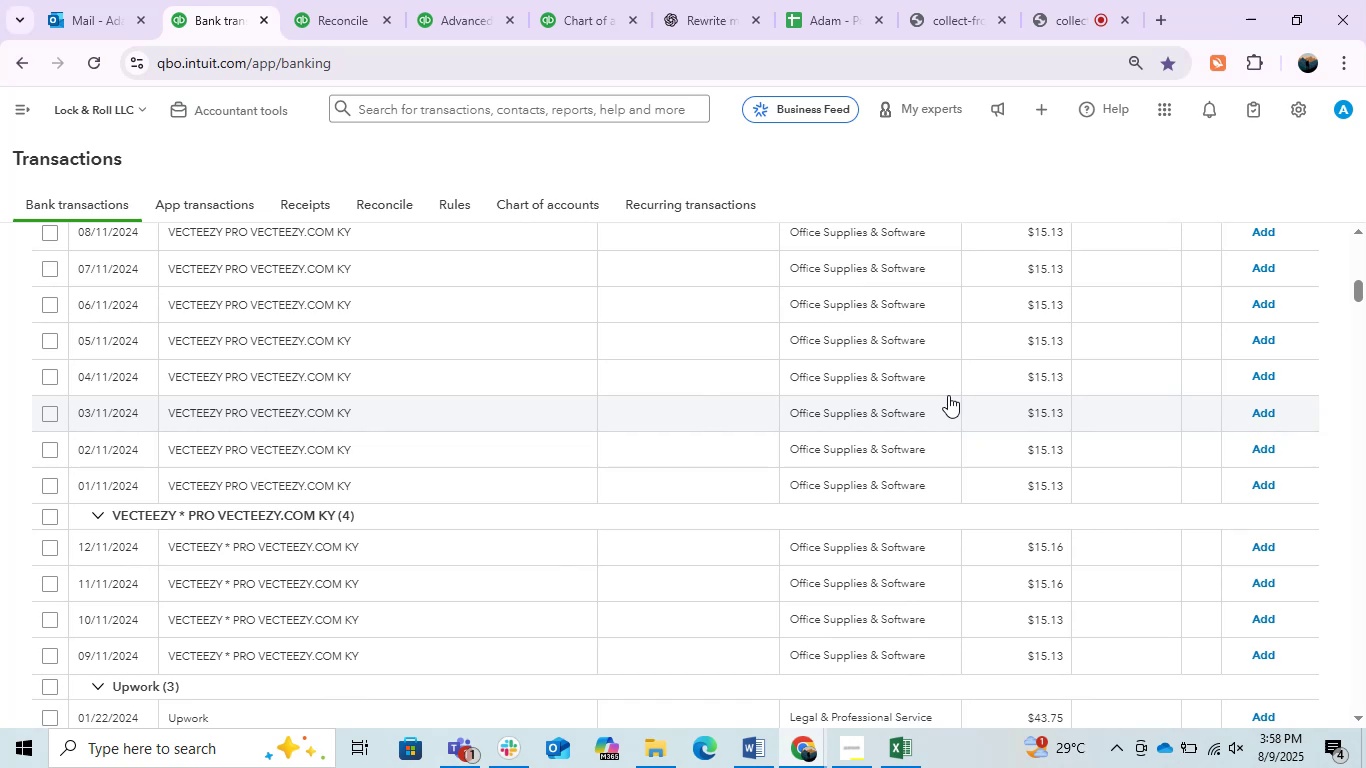 
wait(5.53)
 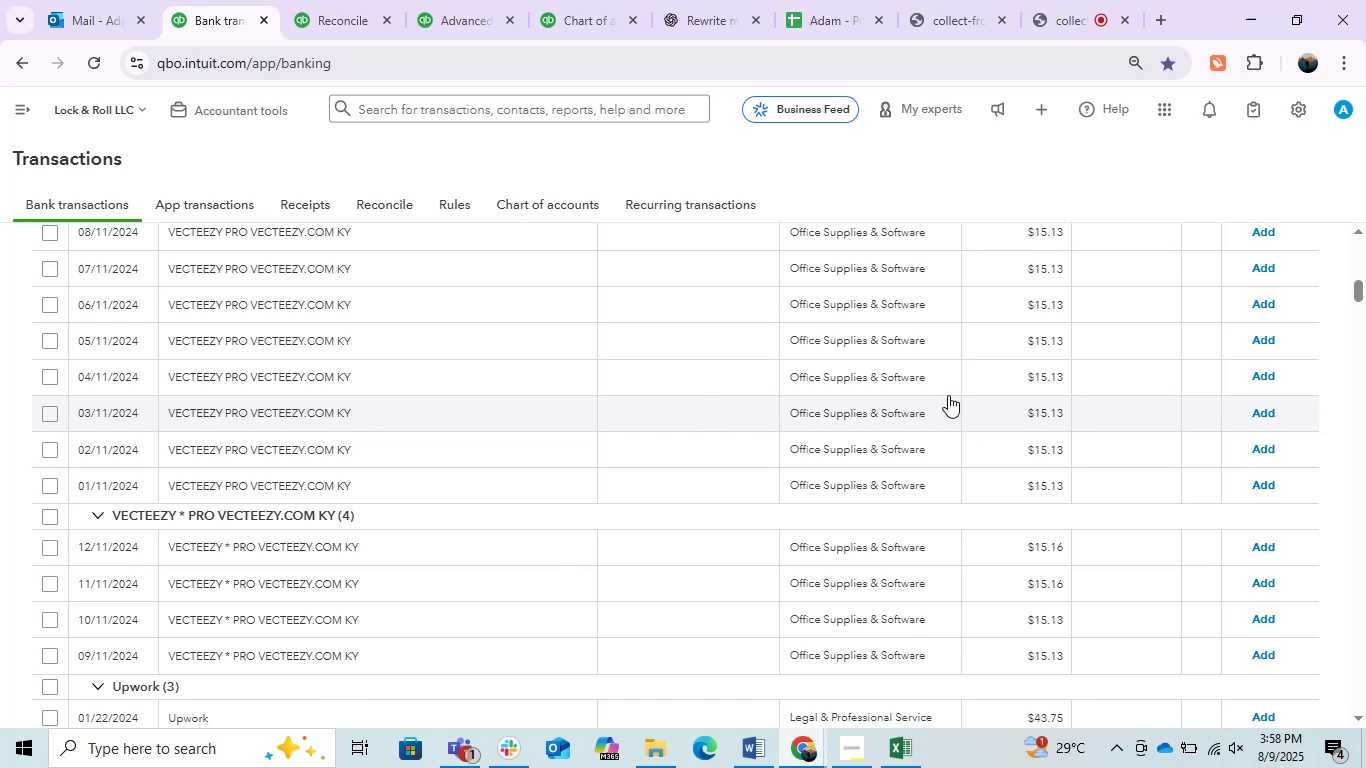 
scroll: coordinate [948, 395], scroll_direction: down, amount: 3.0
 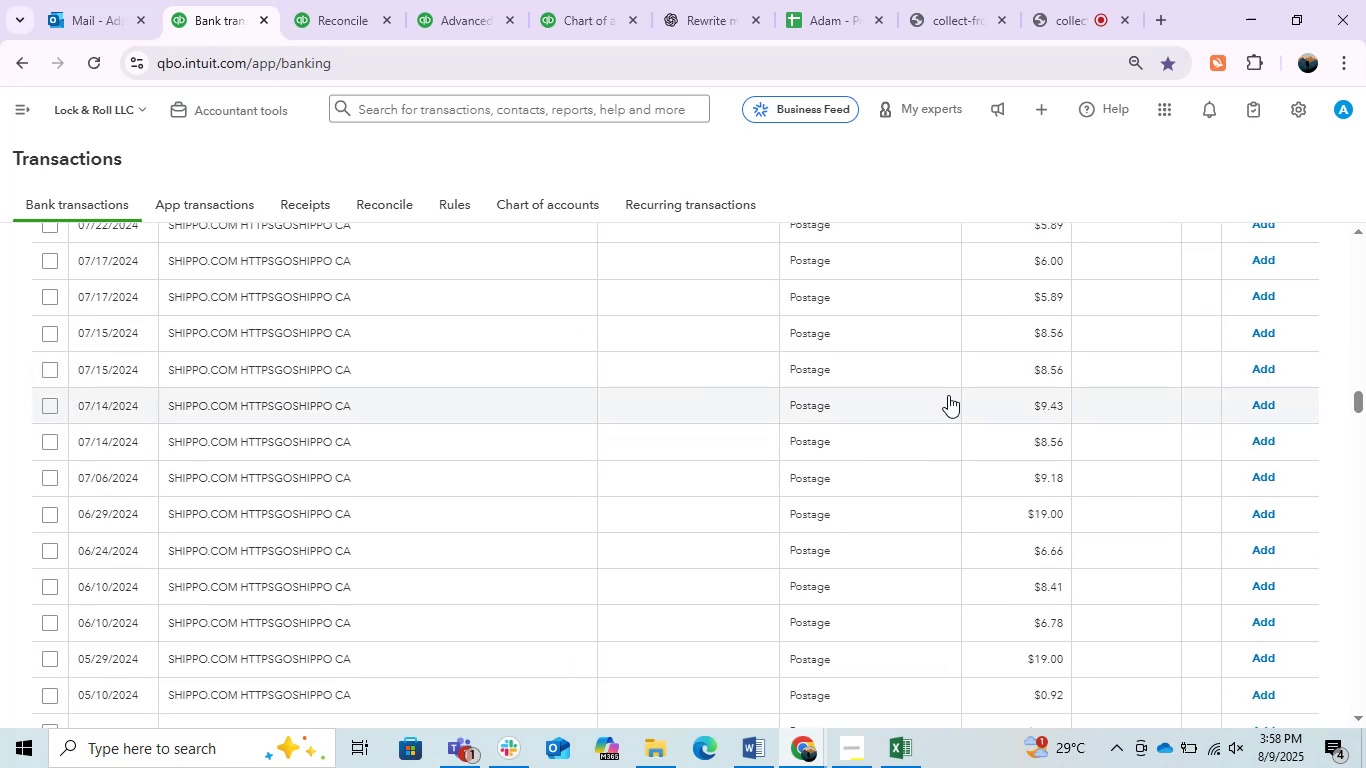 
scroll: coordinate [948, 395], scroll_direction: up, amount: 3.0
 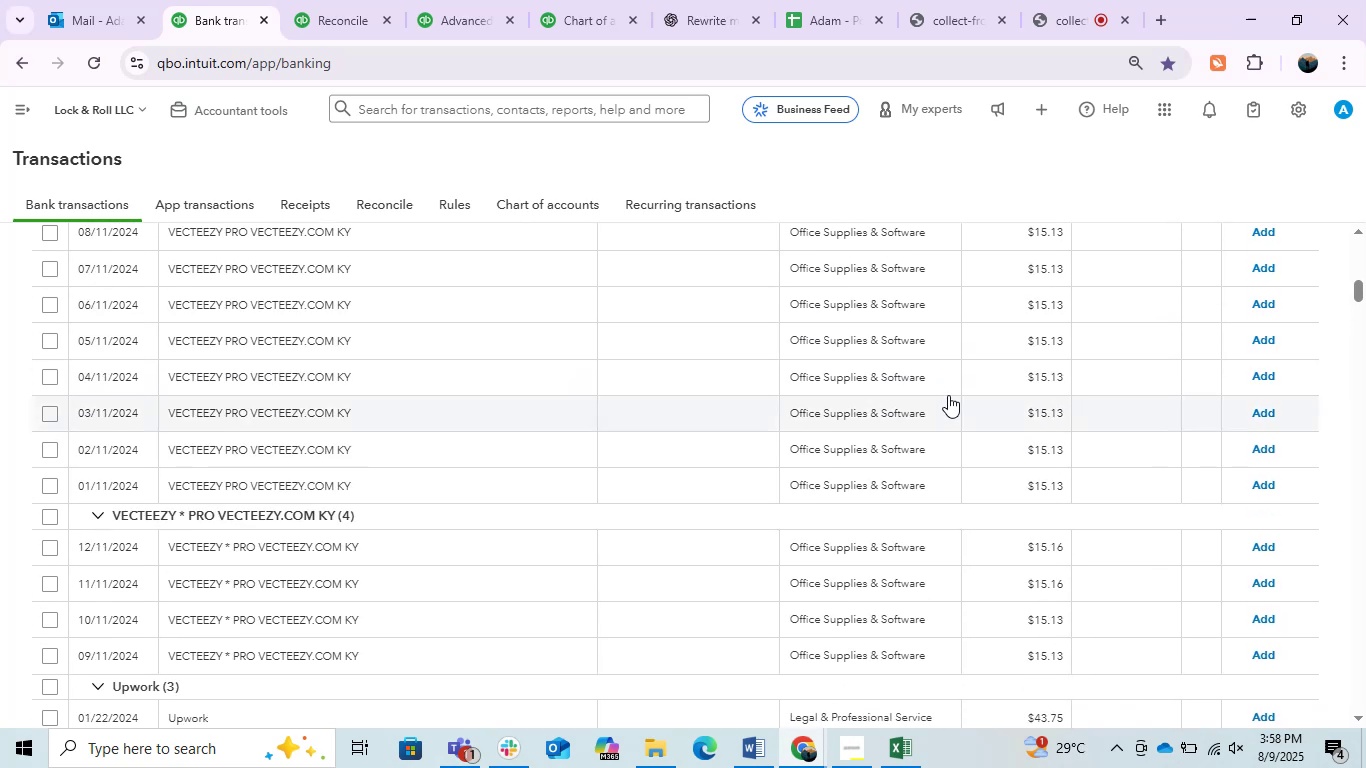 
scroll: coordinate [948, 395], scroll_direction: down, amount: 2.0
 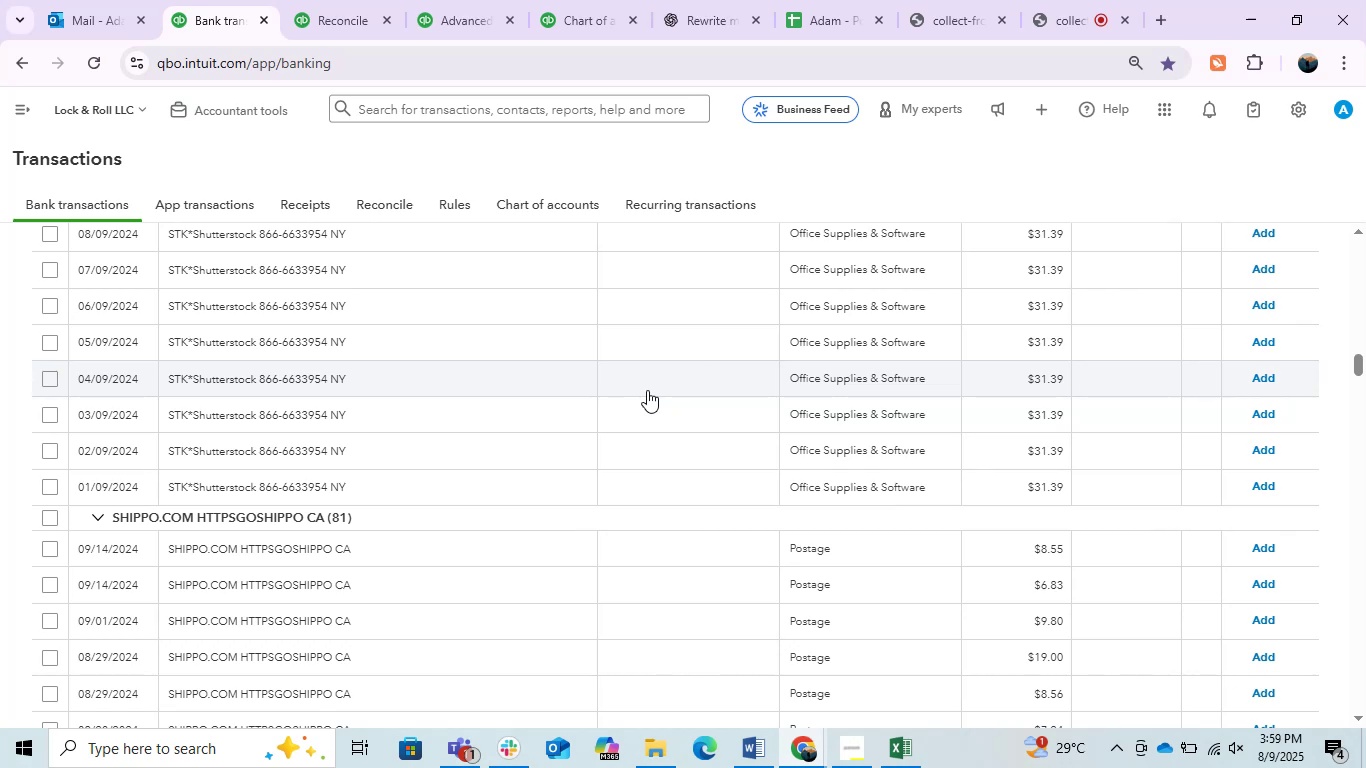 
wait(51.59)
 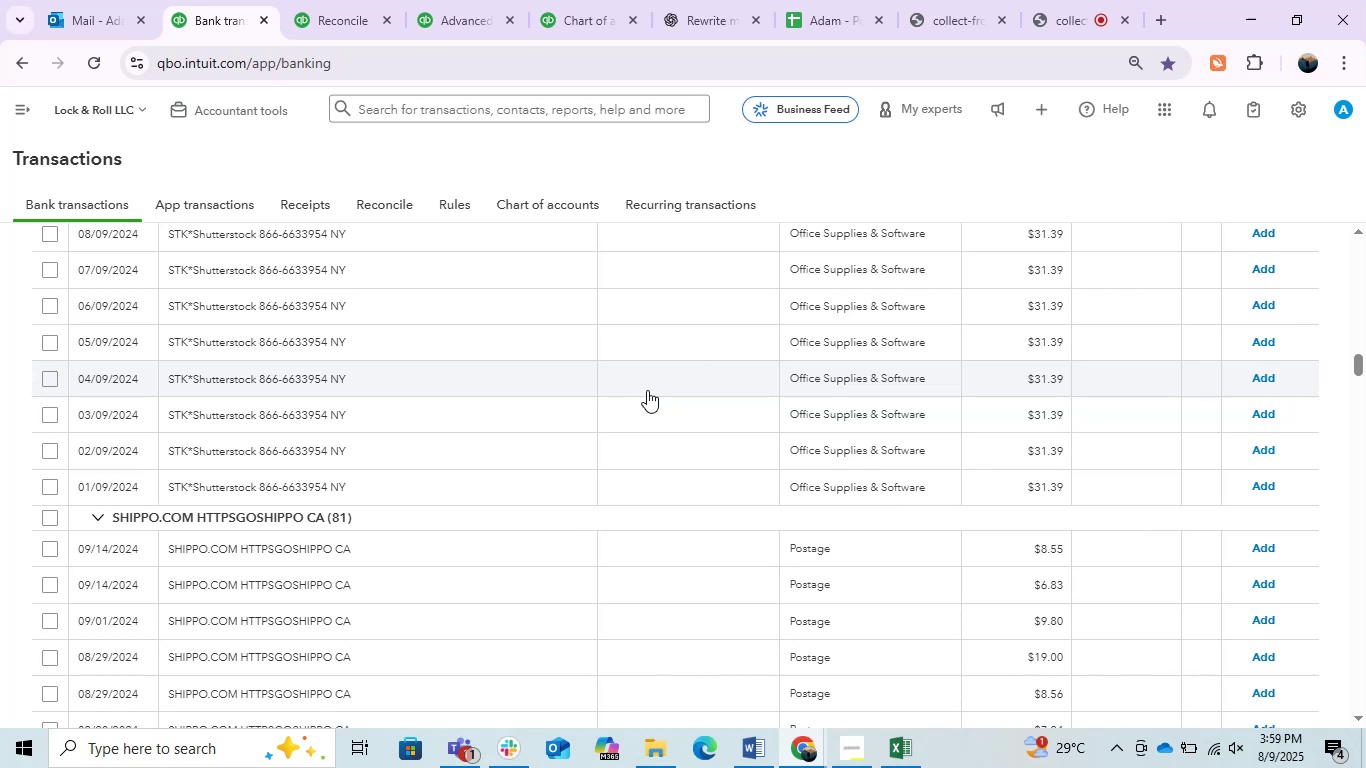 
left_click([670, 543])
 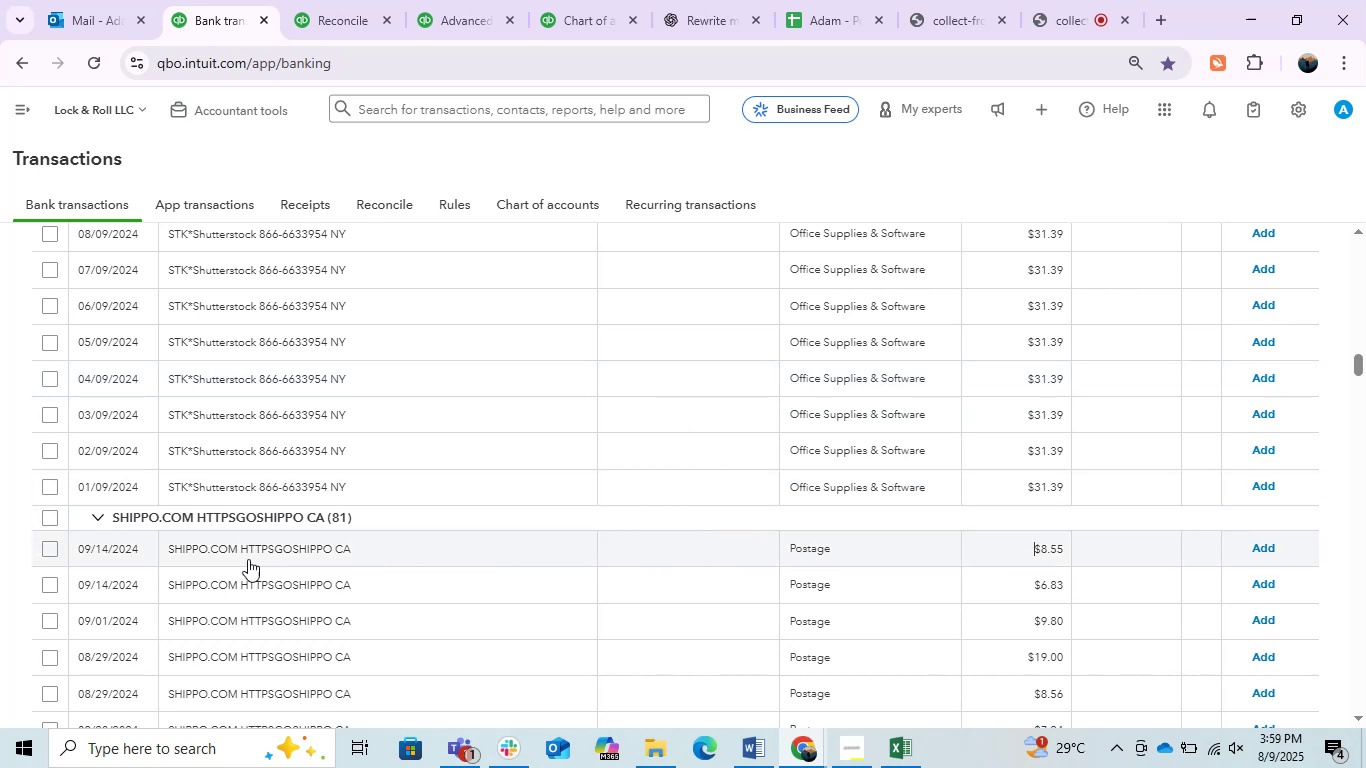 
mouse_move([321, 528])
 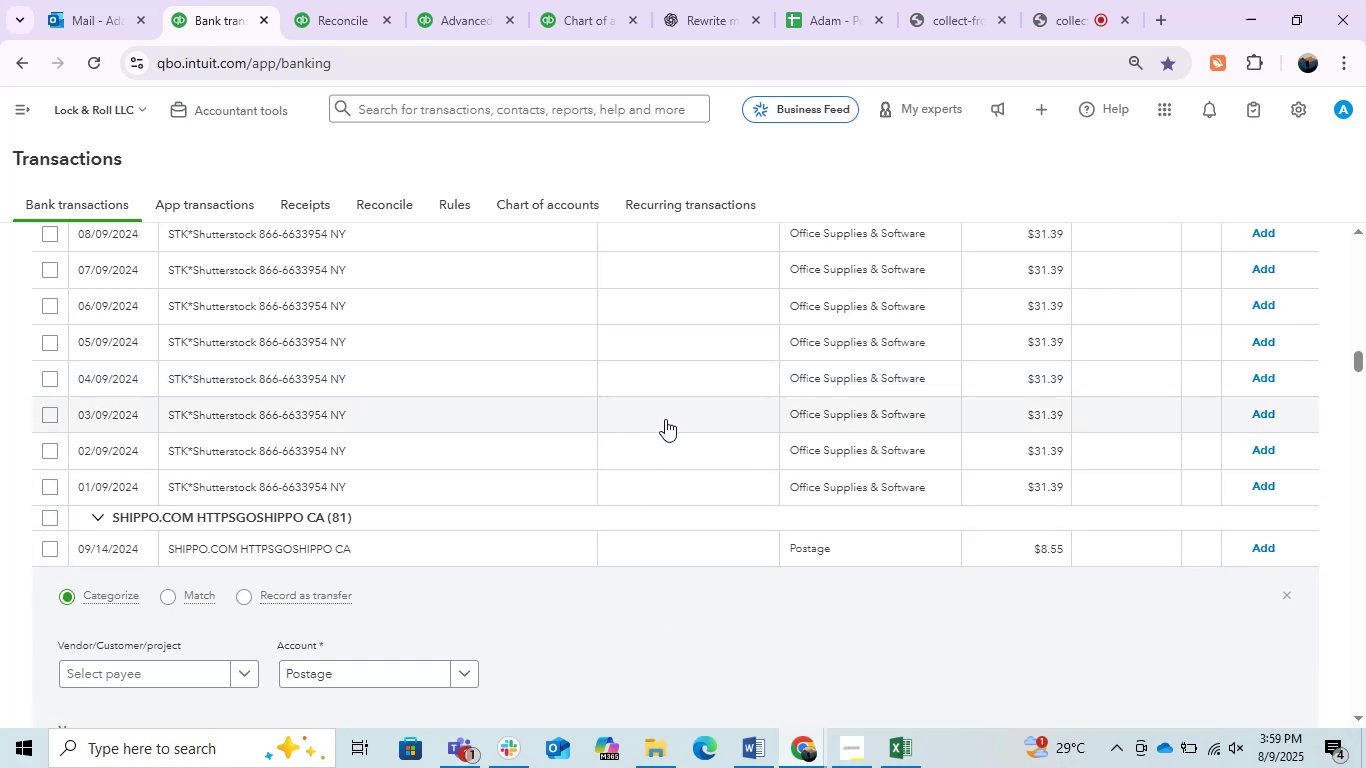 
scroll: coordinate [665, 419], scroll_direction: down, amount: 1.0
 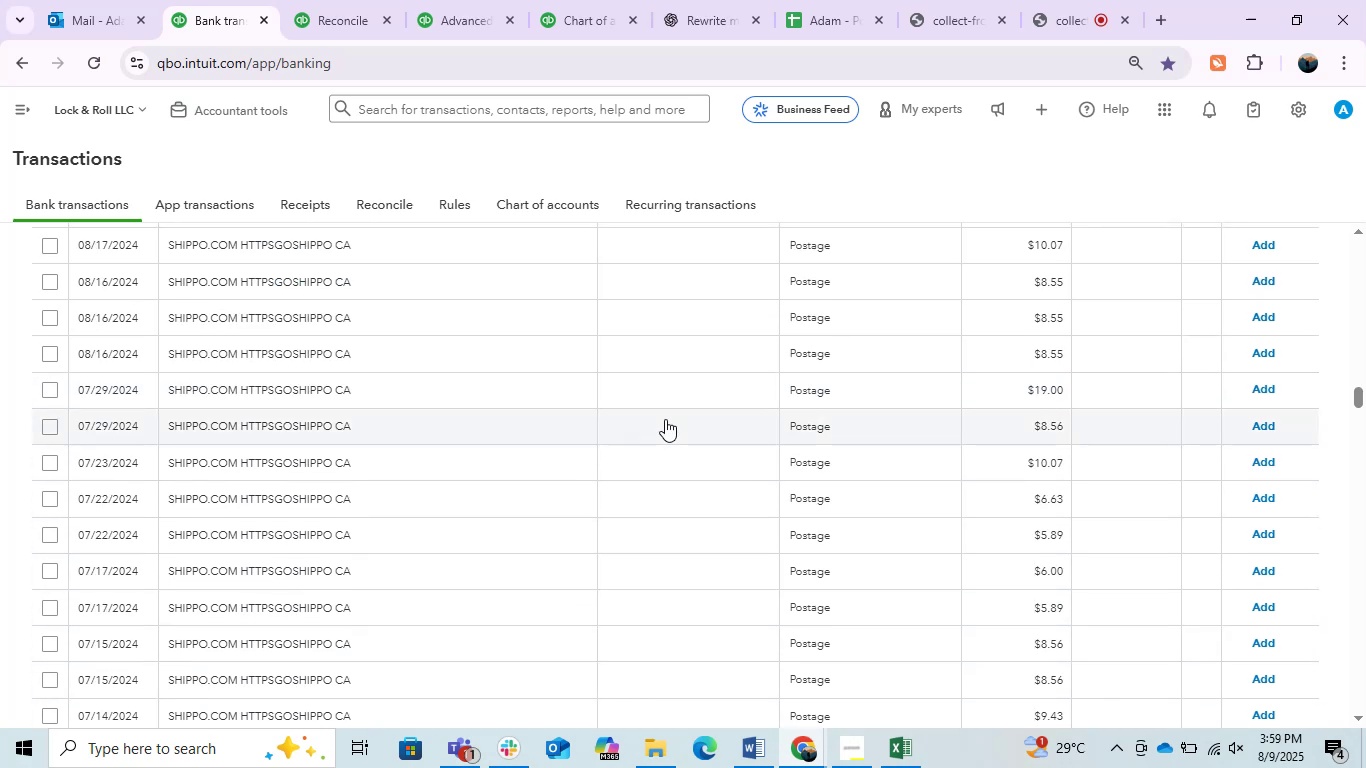 
scroll: coordinate [665, 419], scroll_direction: up, amount: 1.0
 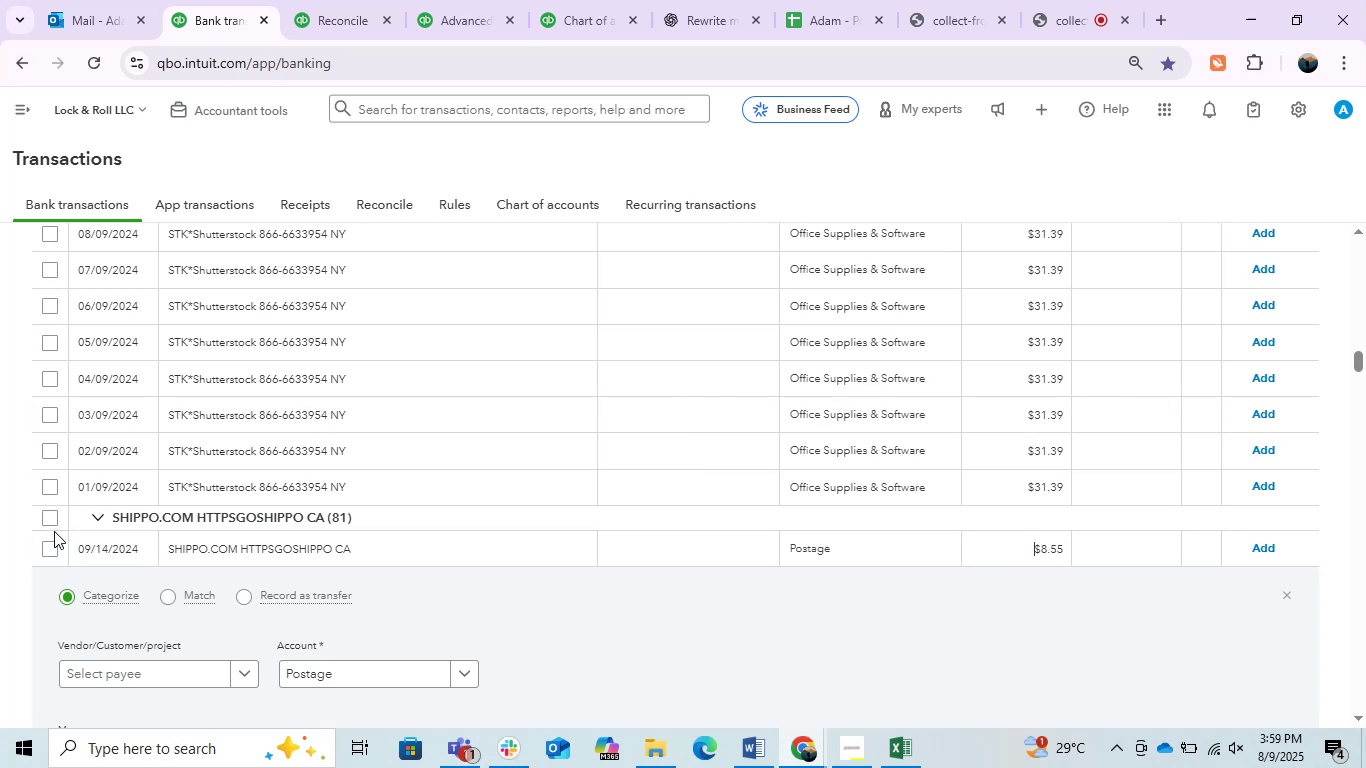 
left_click([45, 519])
 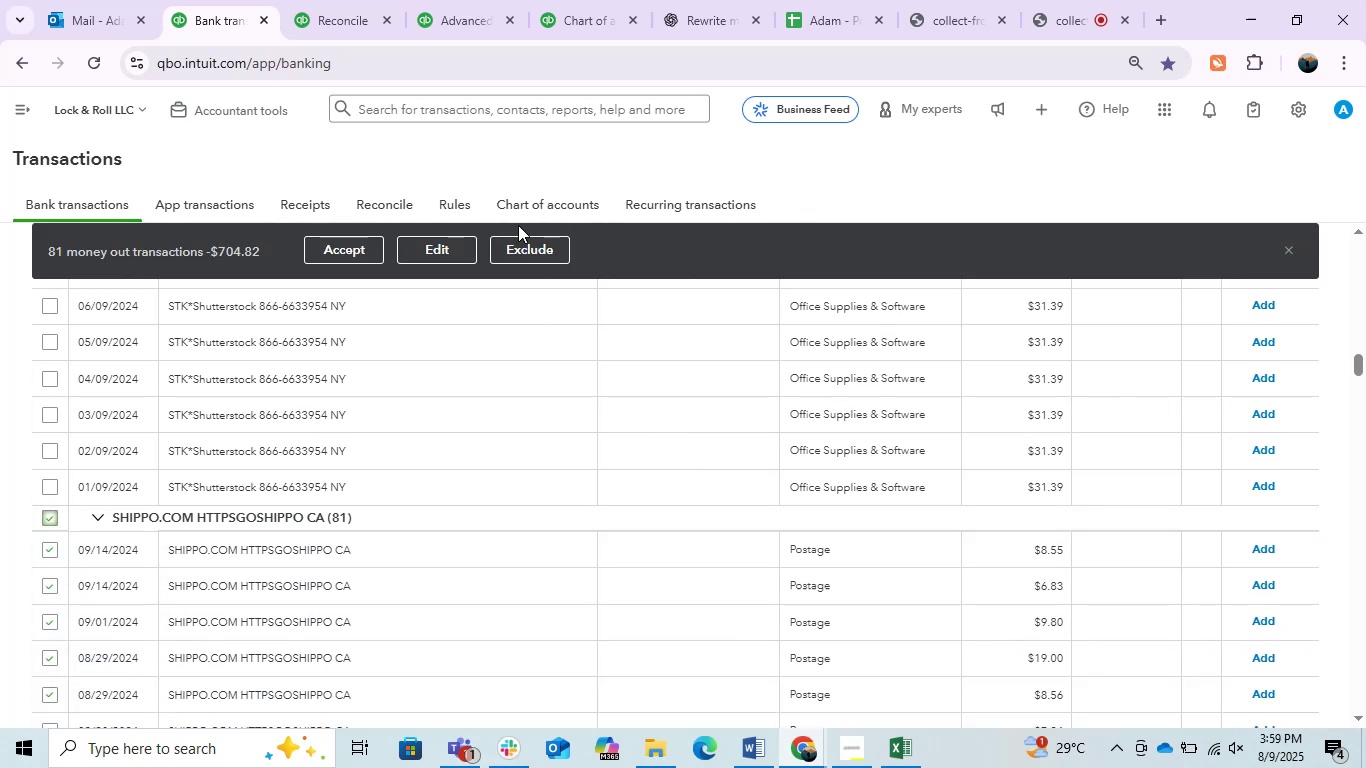 
left_click([433, 255])
 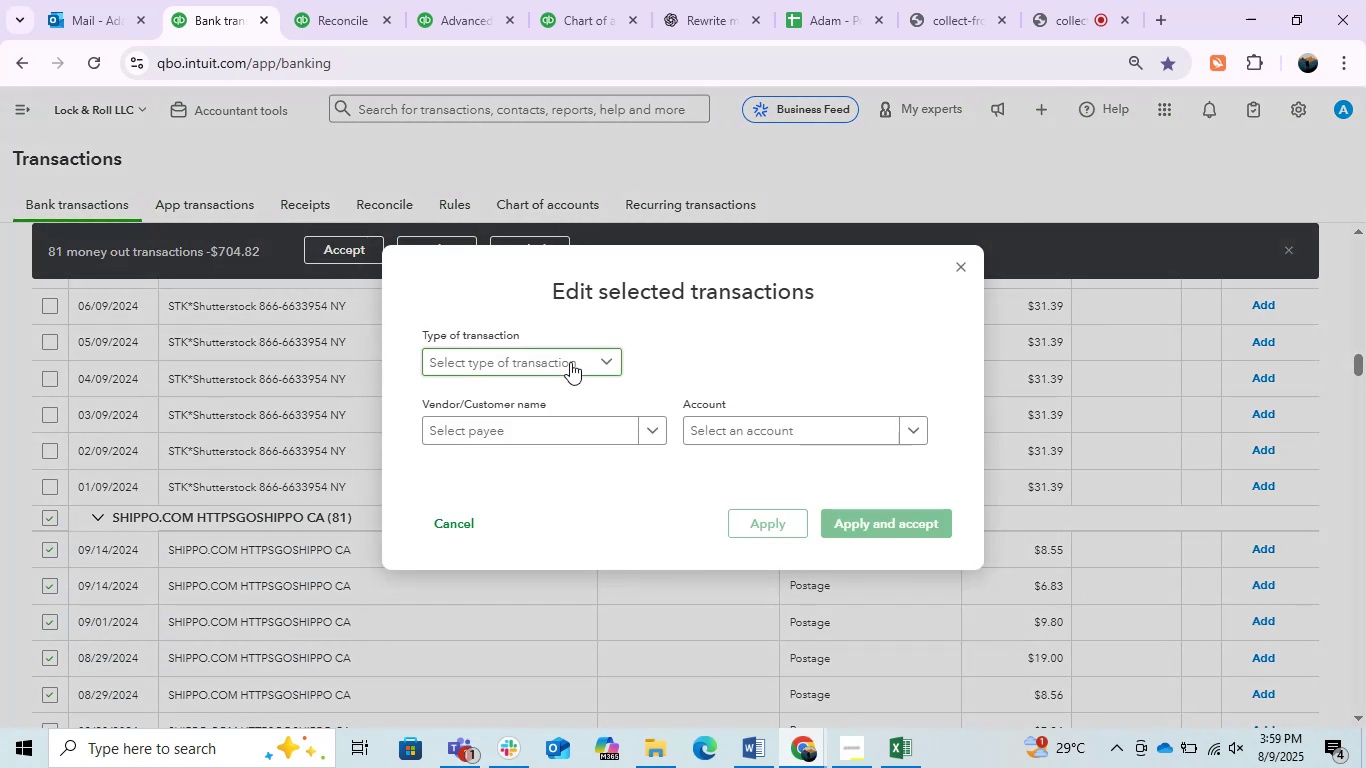 
left_click([613, 431])
 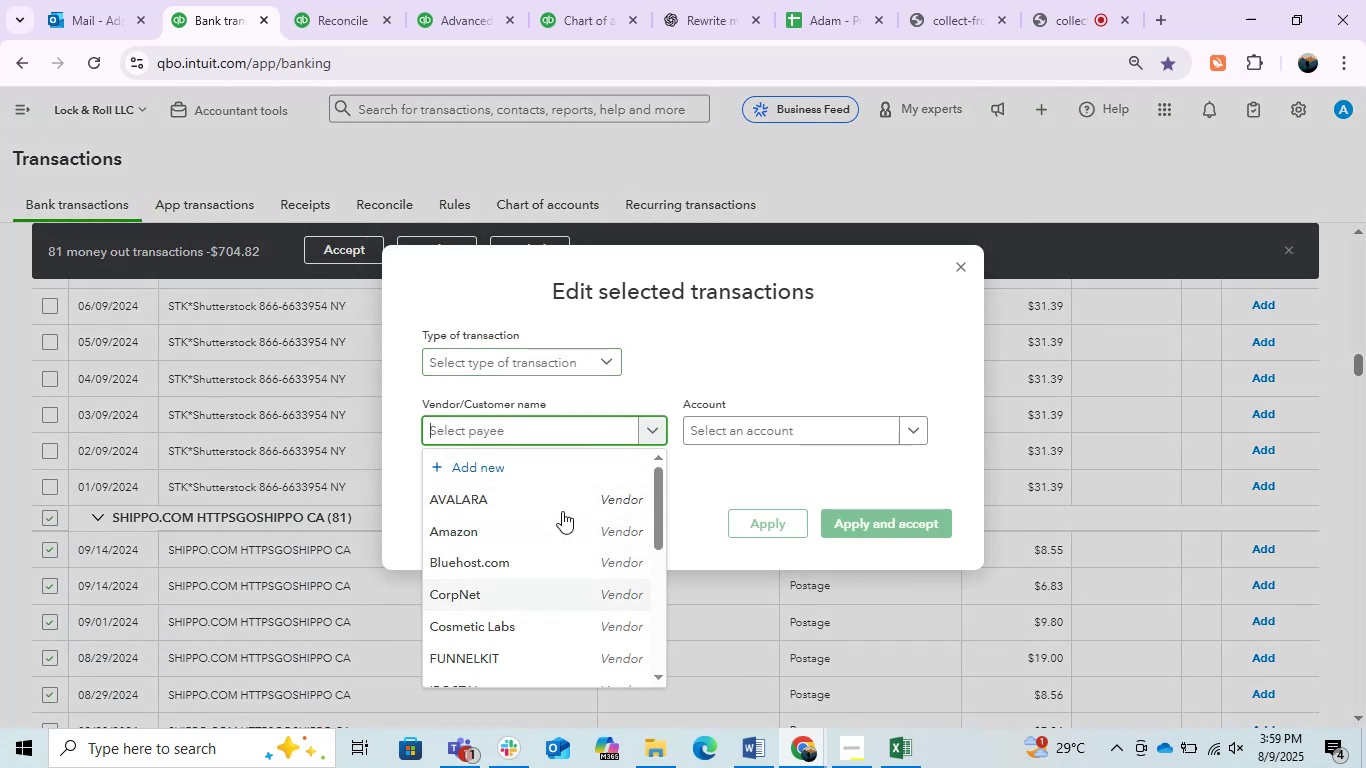 
type(ship)
 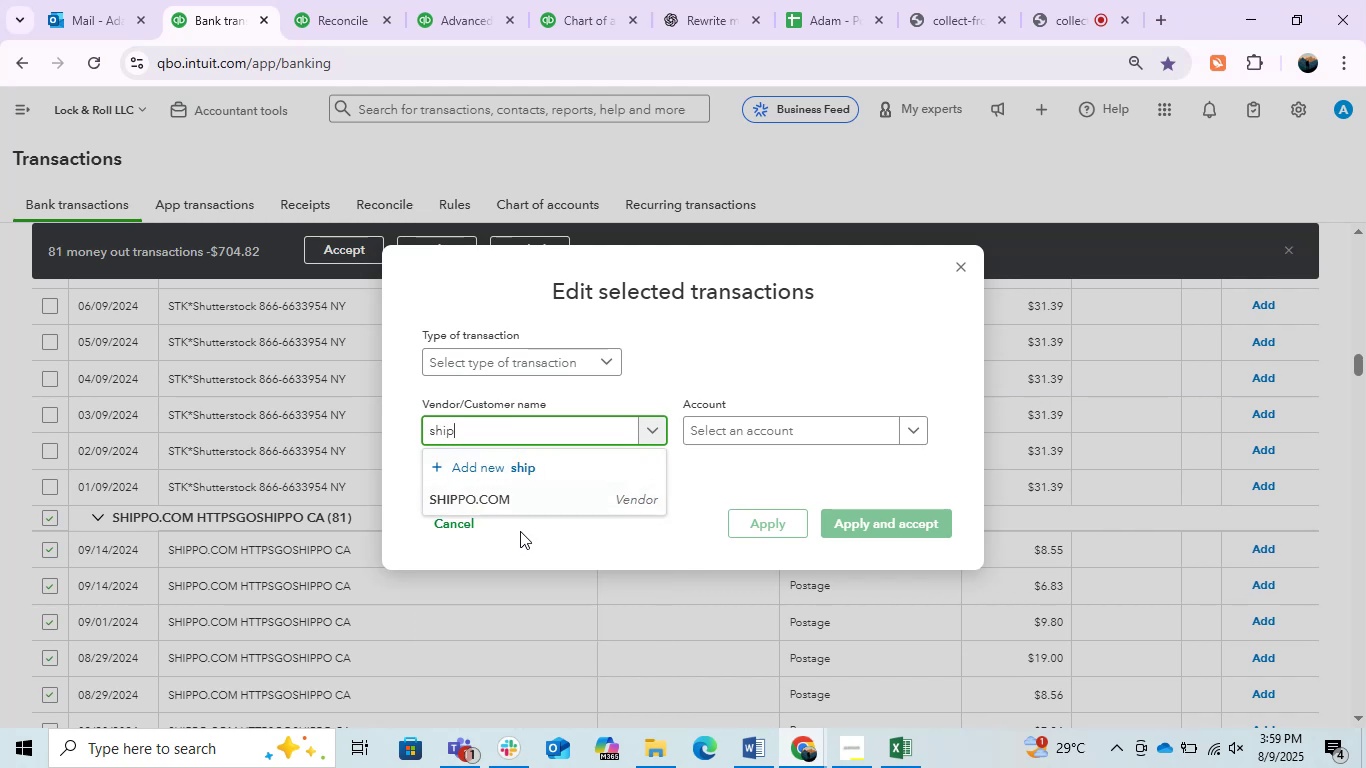 
left_click([522, 487])
 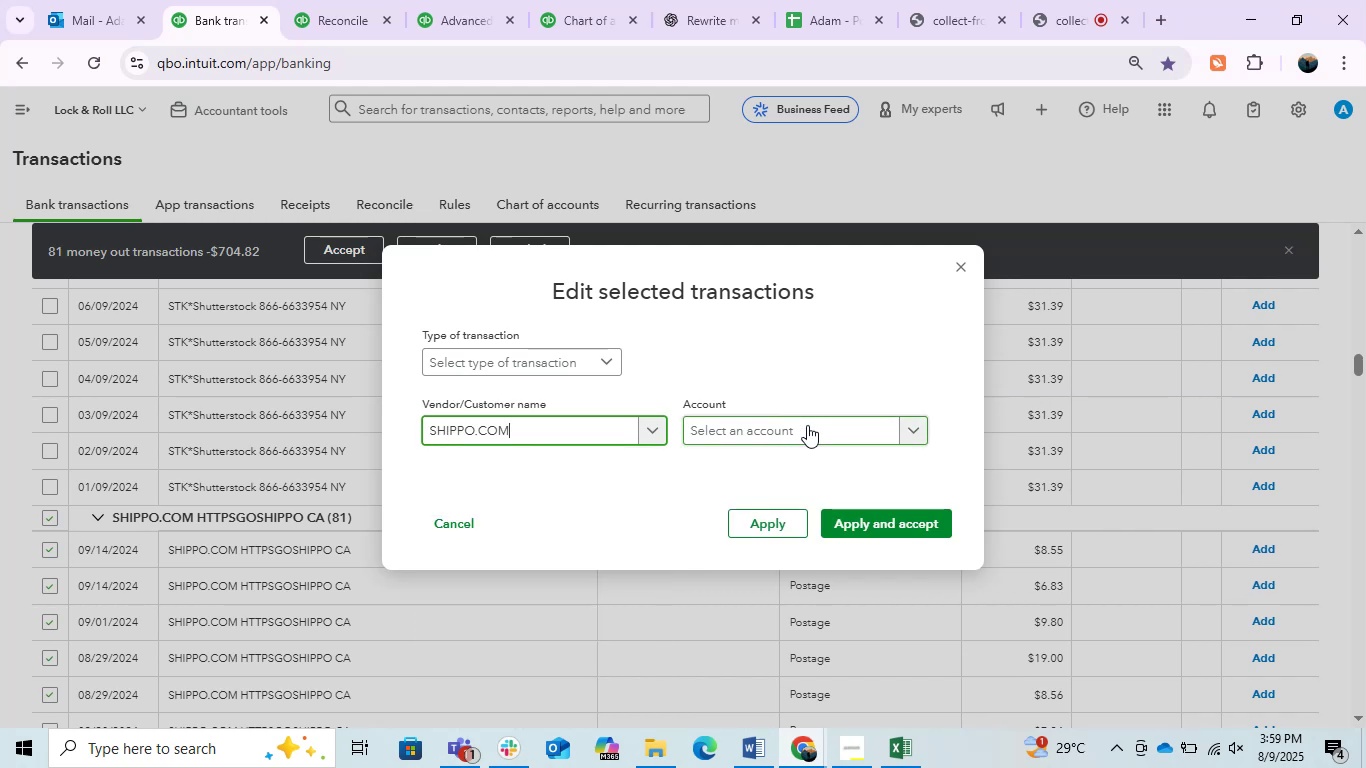 
left_click([807, 425])
 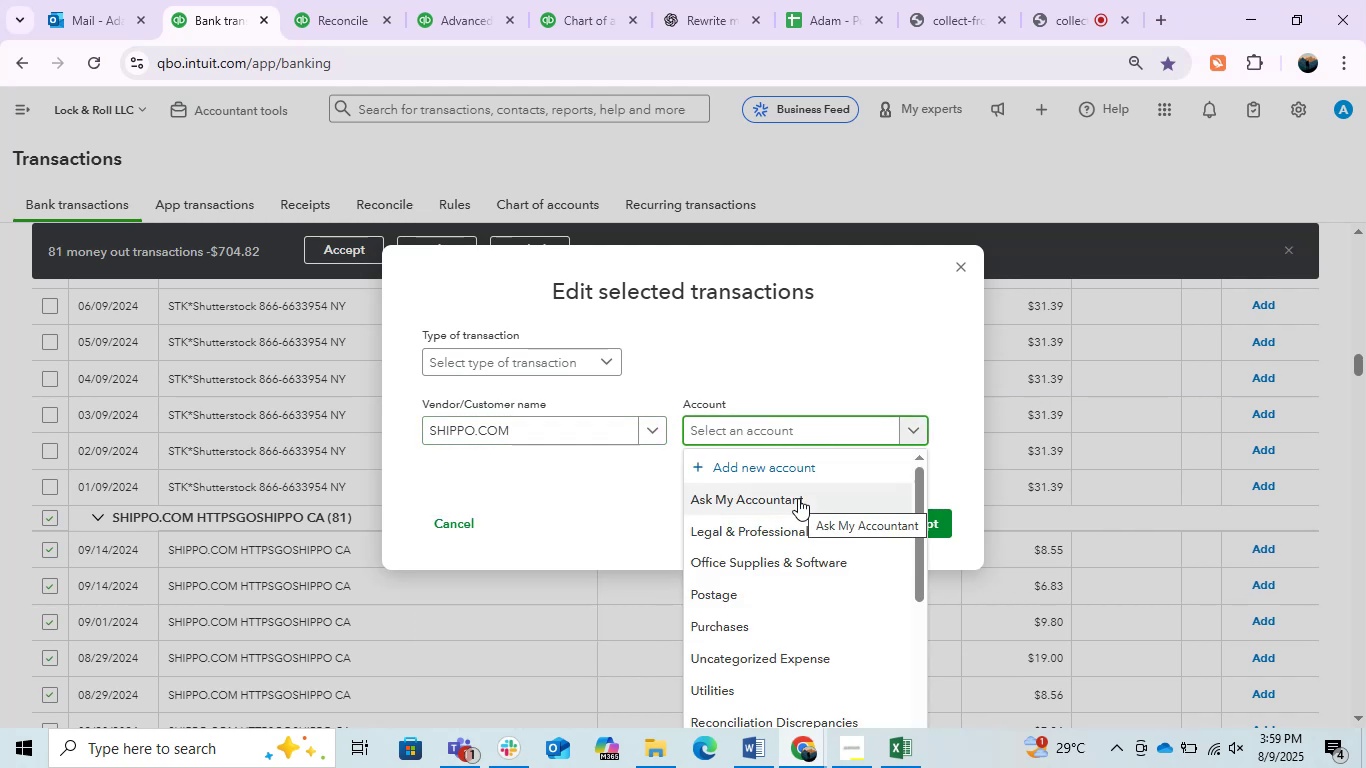 
left_click([759, 600])
 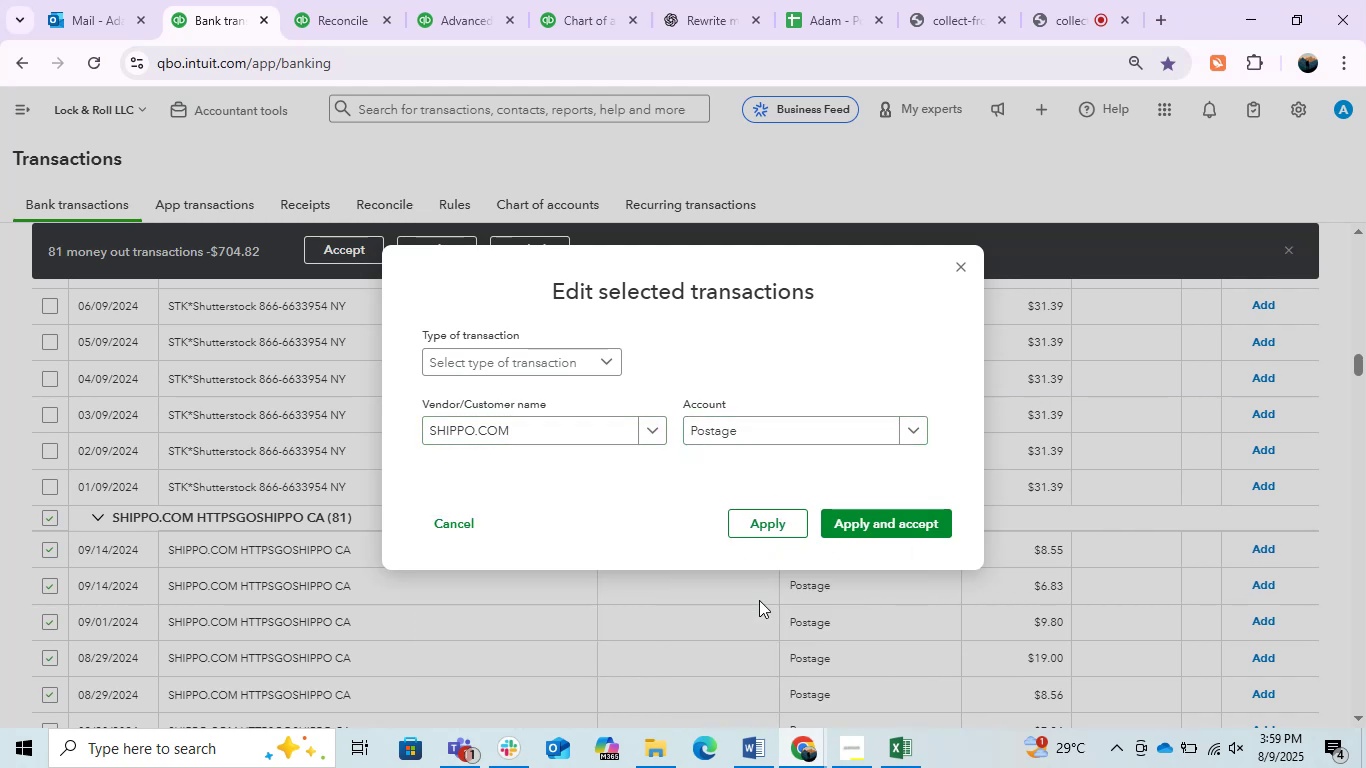 
mouse_move([765, 533])
 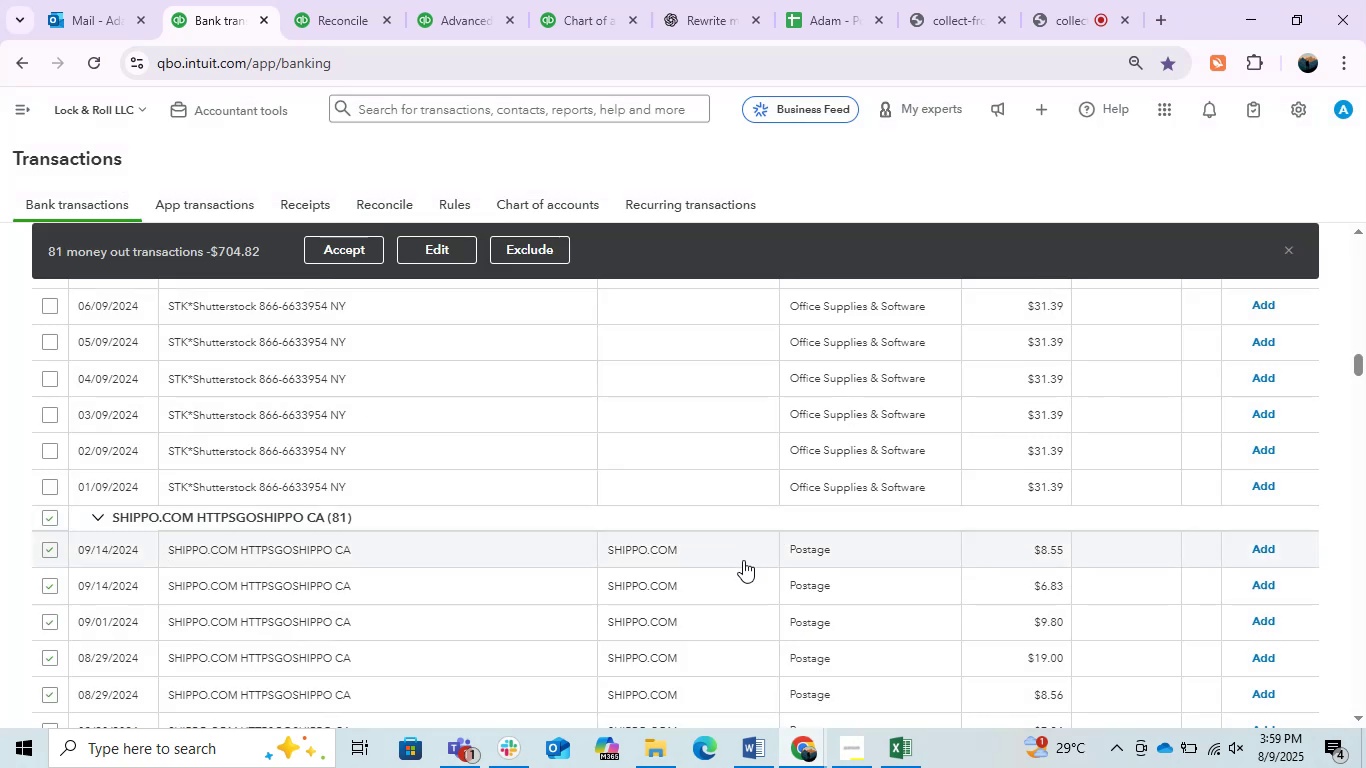 
scroll: coordinate [743, 560], scroll_direction: down, amount: 4.0
 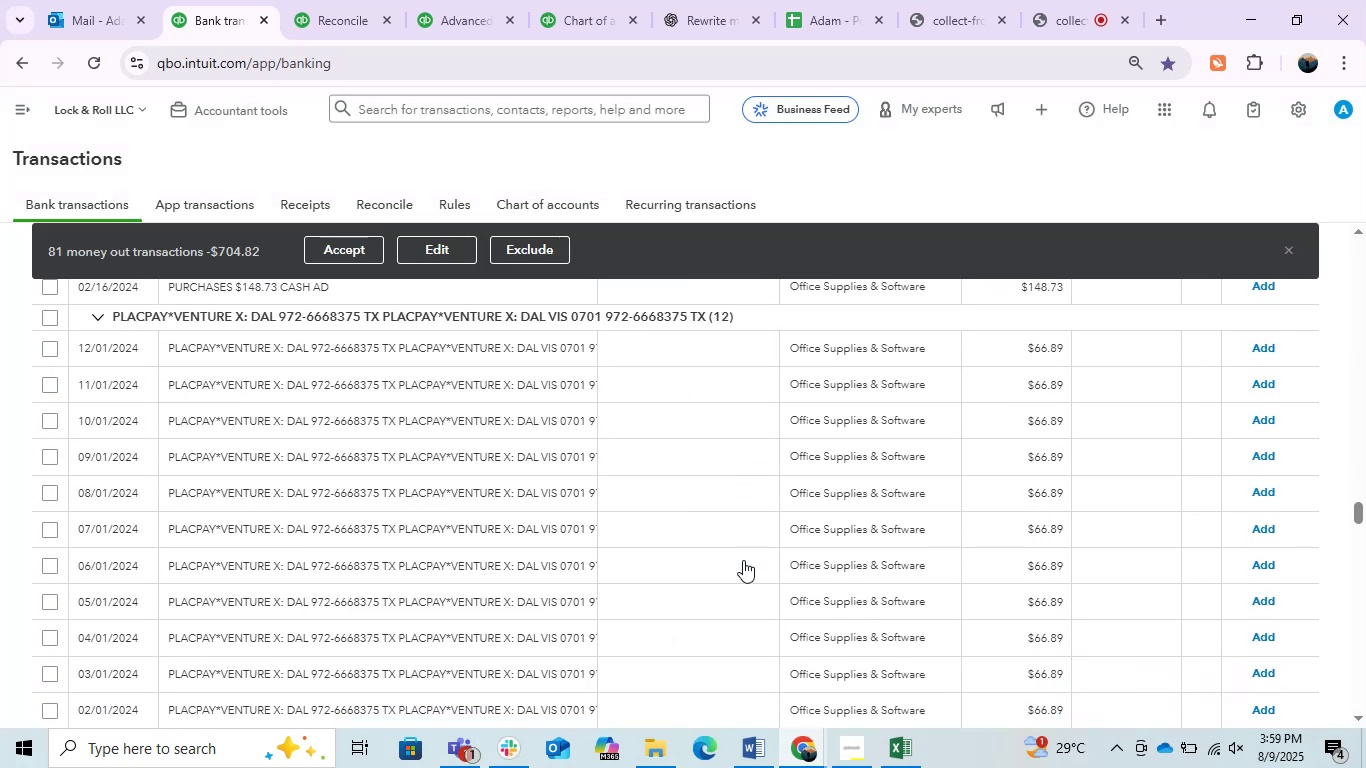 
scroll: coordinate [743, 560], scroll_direction: up, amount: 1.0
 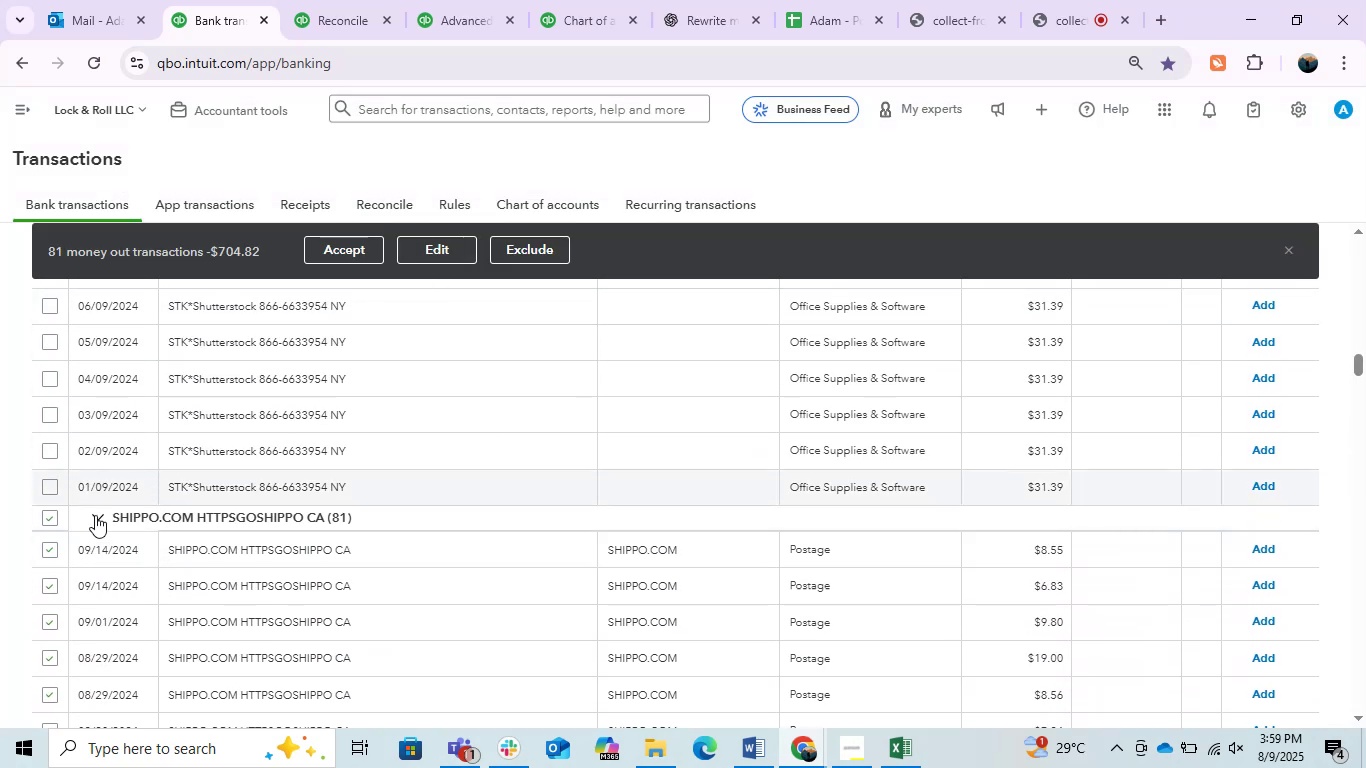 
left_click([45, 518])
 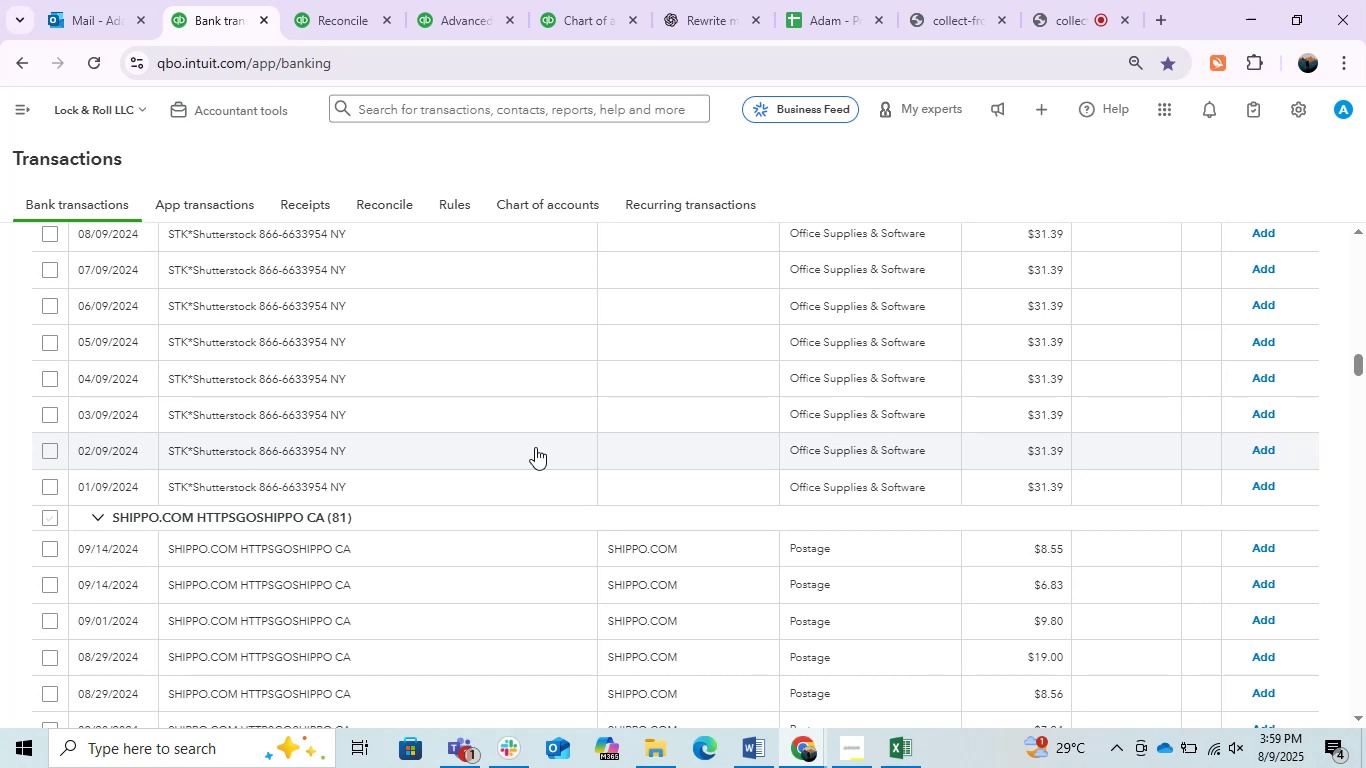 
wait(8.49)
 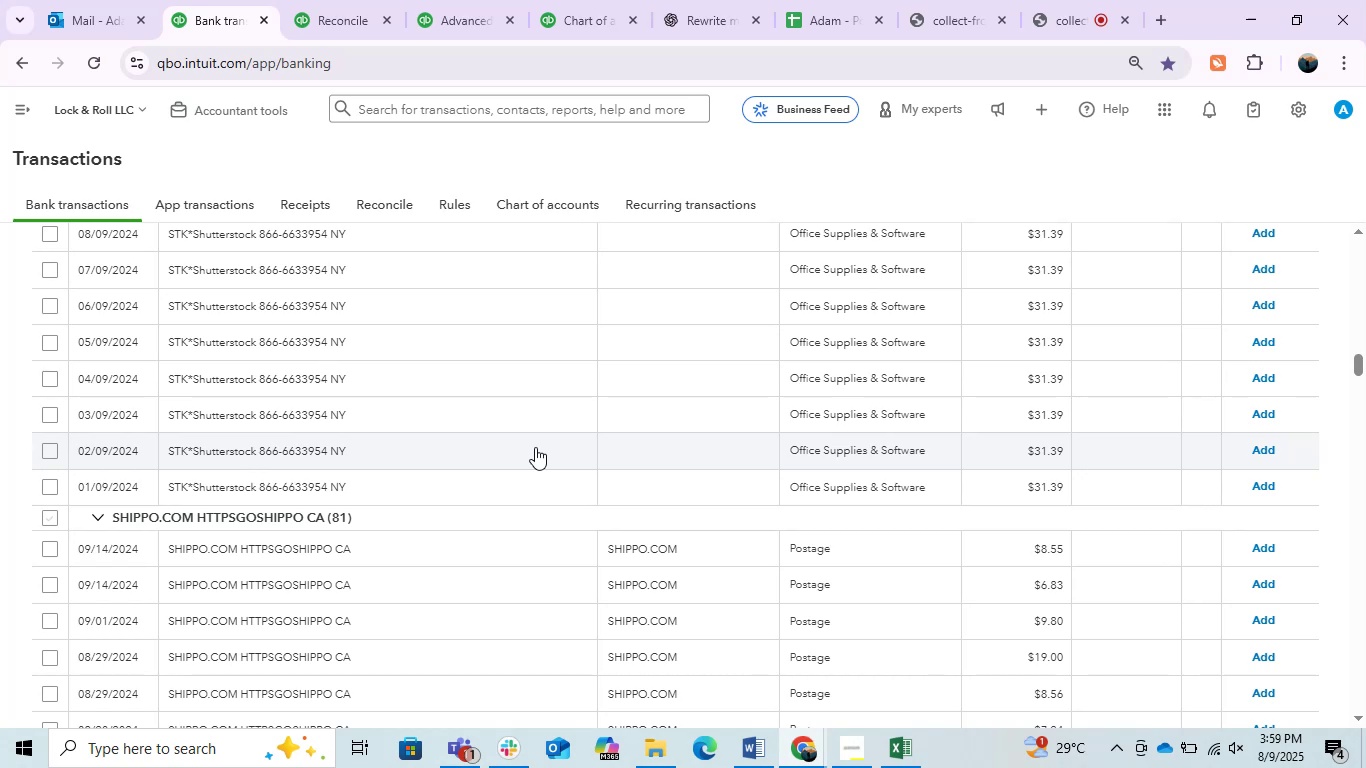 
hold_key(key=ControlLeft, duration=0.41)
scroll: coordinate [532, 446], scroll_direction: up, amount: 2.0
 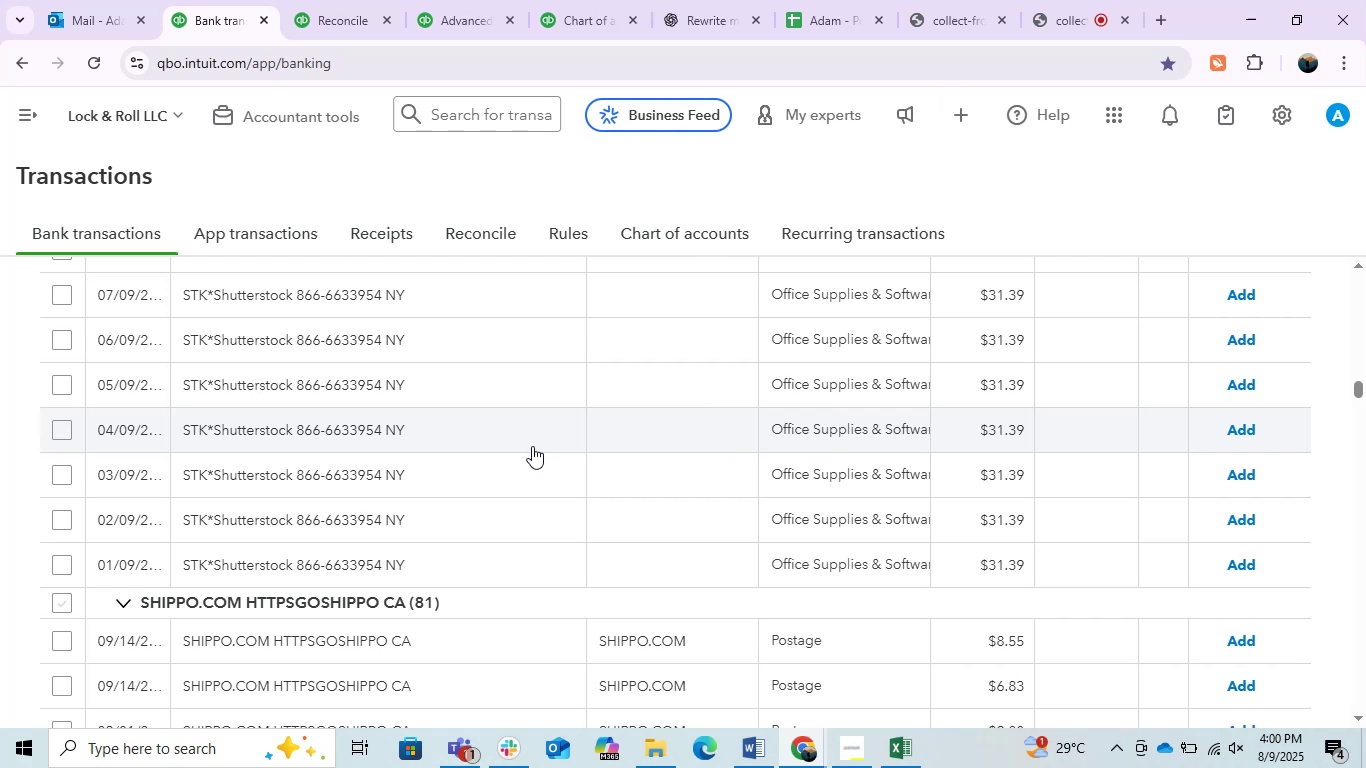 
wait(7.96)
 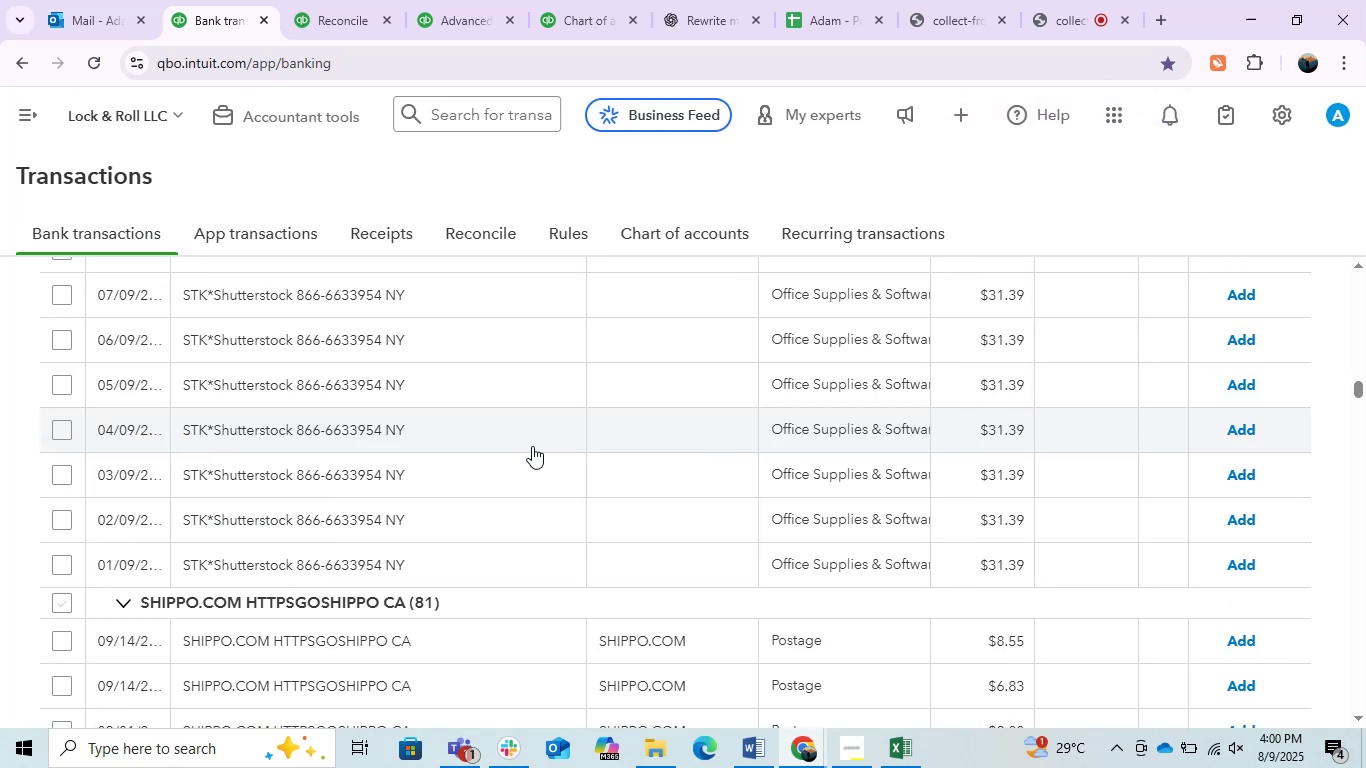 
key(Control+NumpadSubtract)
 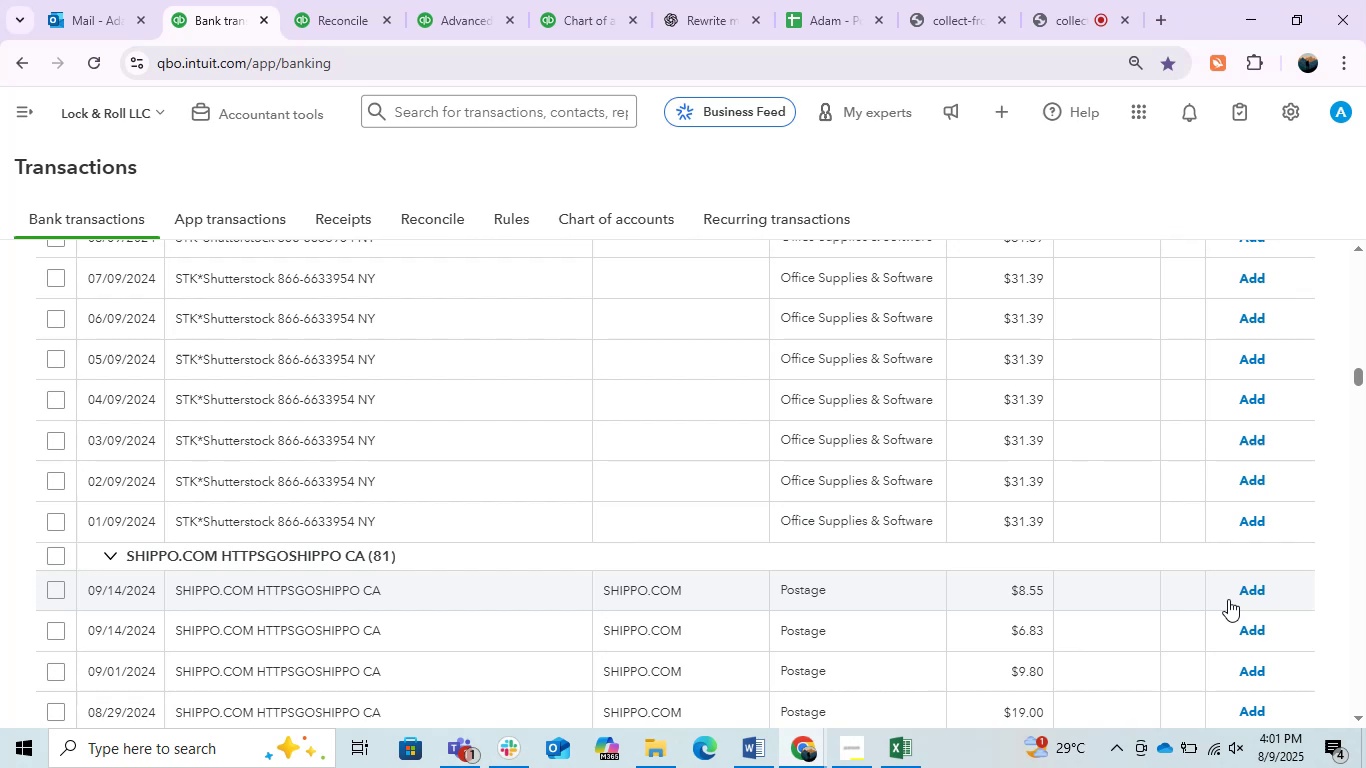 
wait(77.7)
 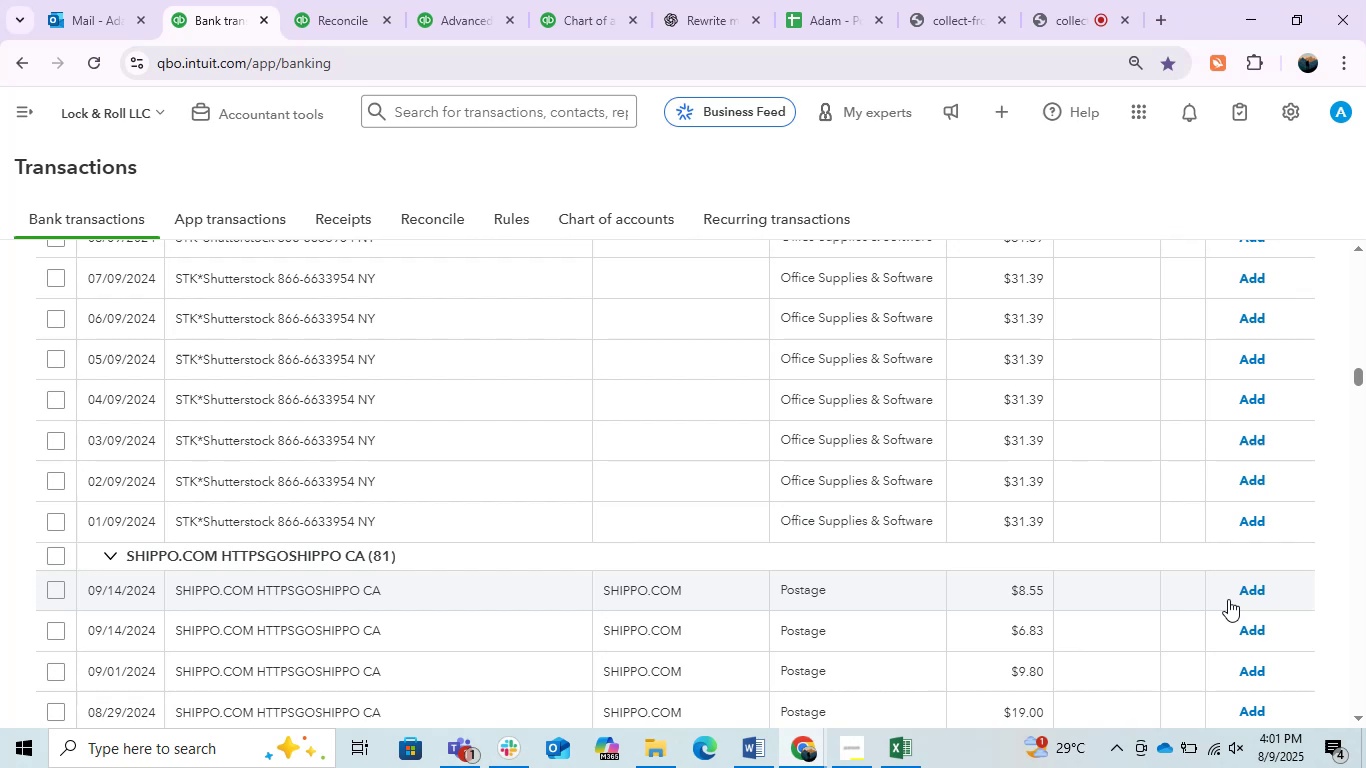 
left_click([1252, 585])
 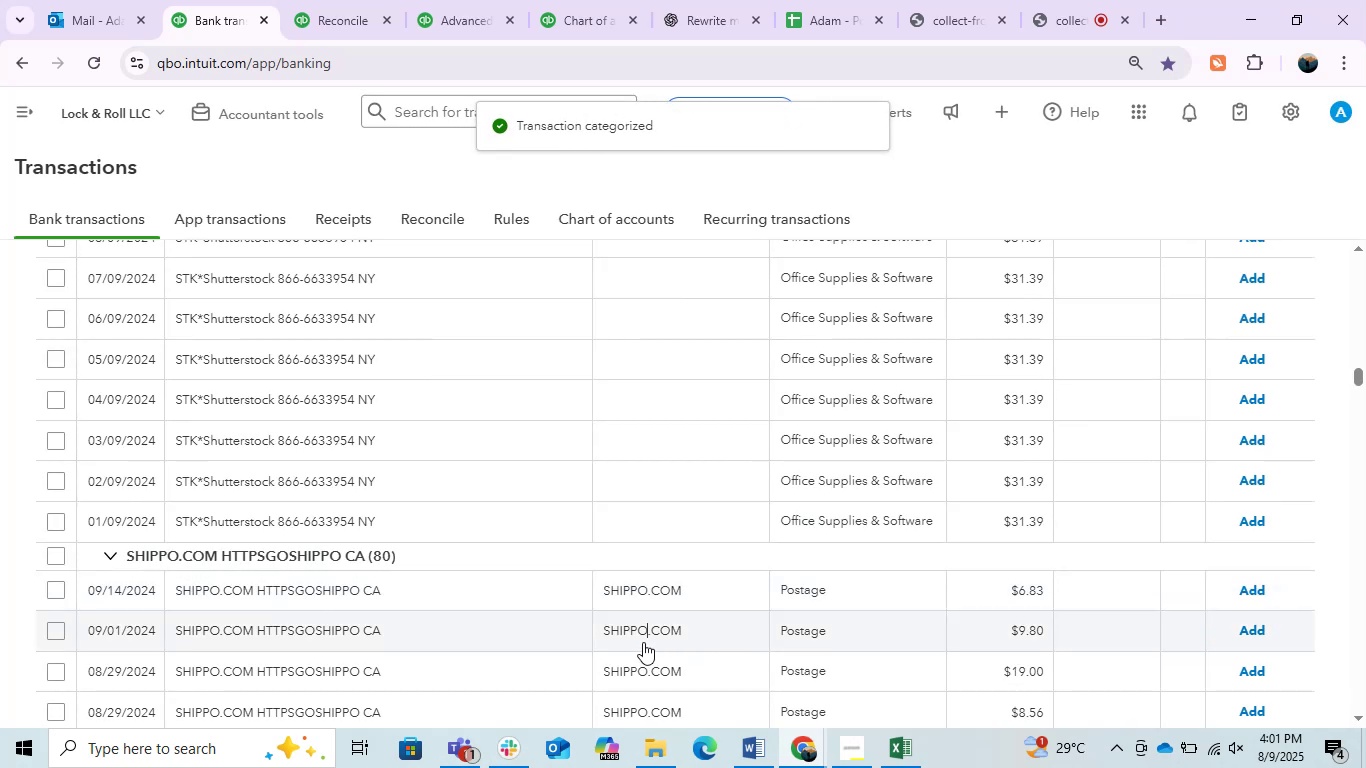 
wait(9.34)
 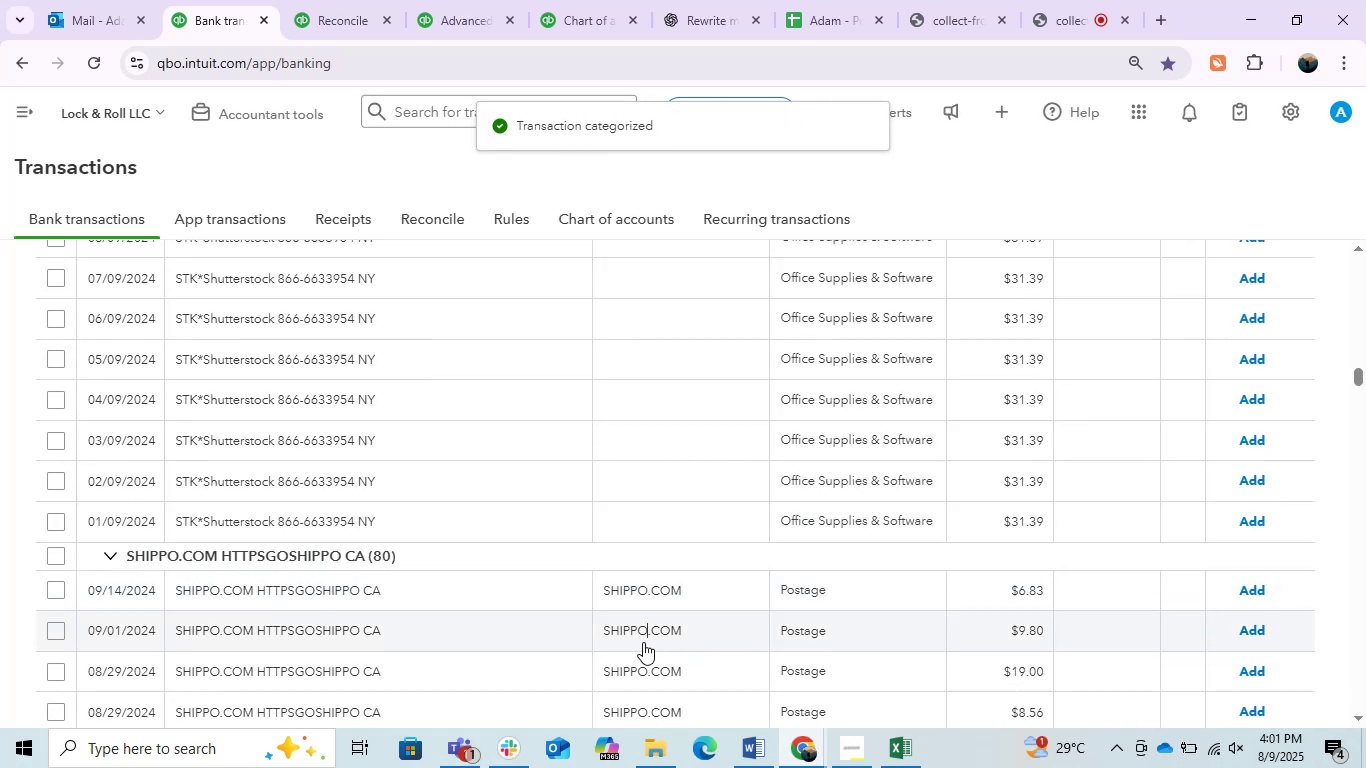 
key(ArrowDown)
 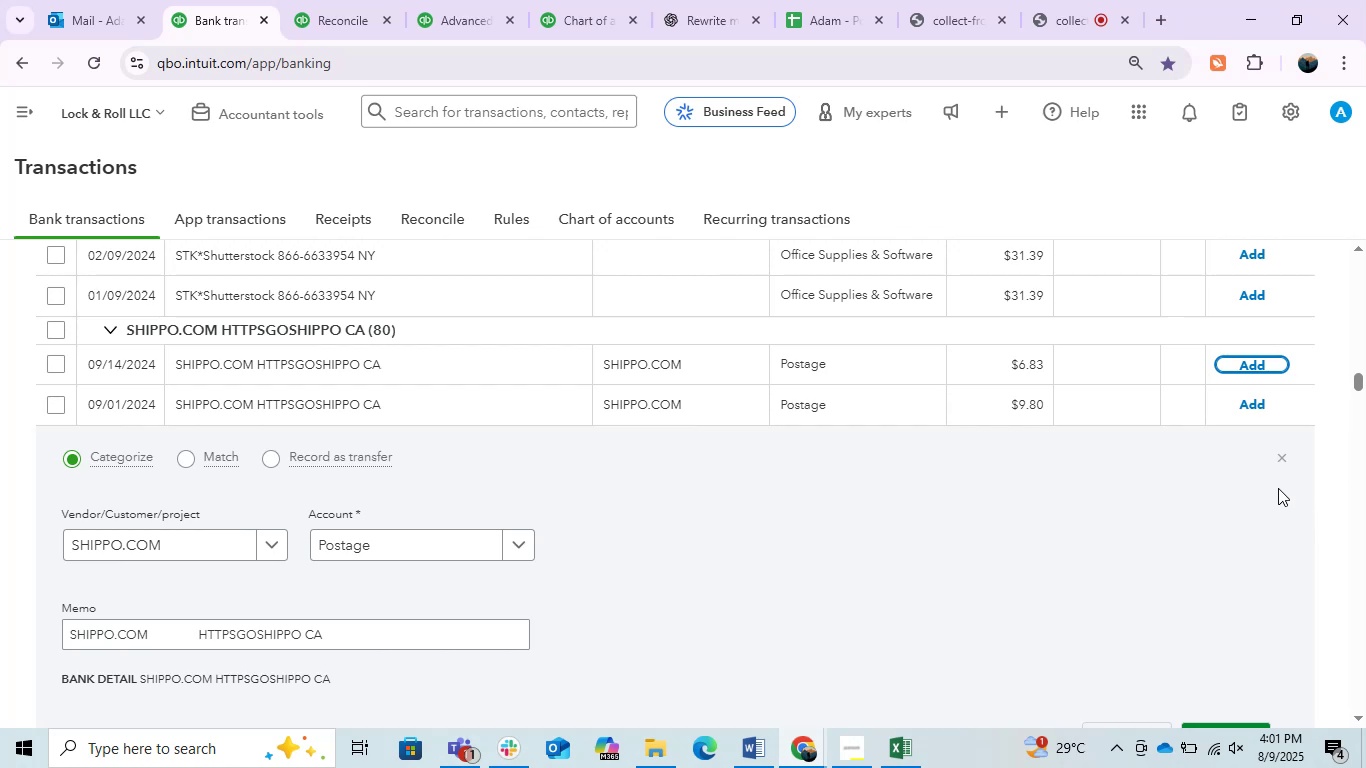 
key(ArrowDown)
 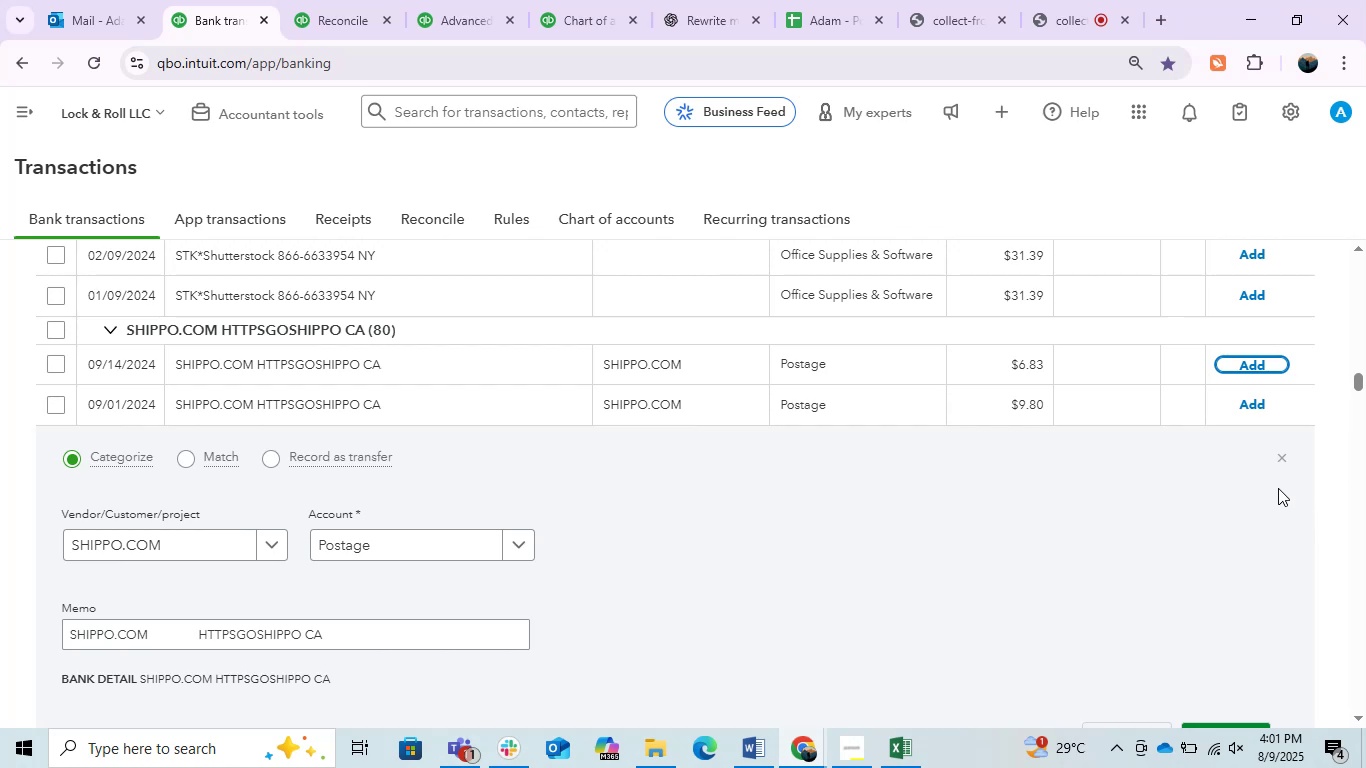 
key(ArrowDown)
 